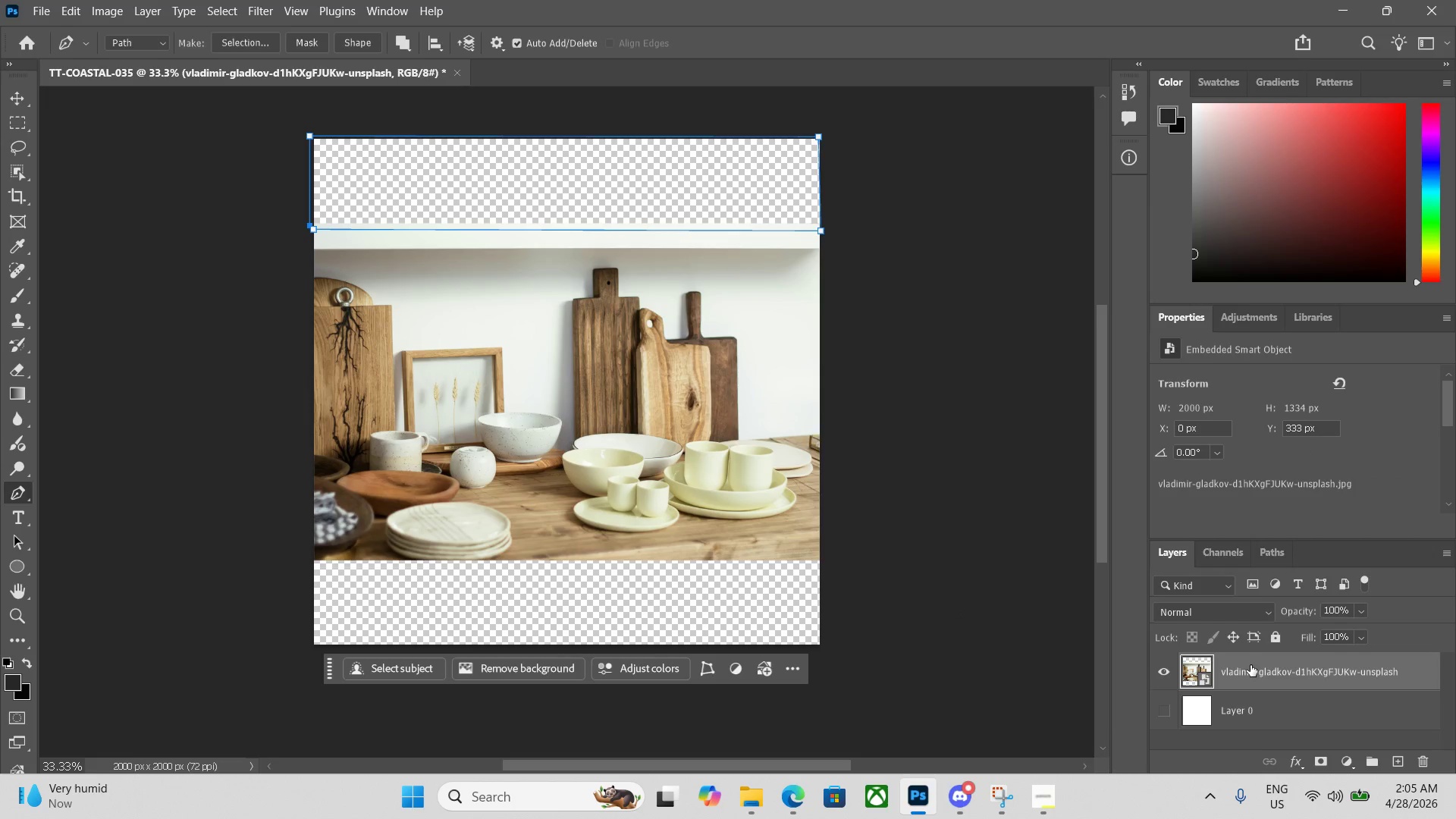 
key(Control+Enter)
 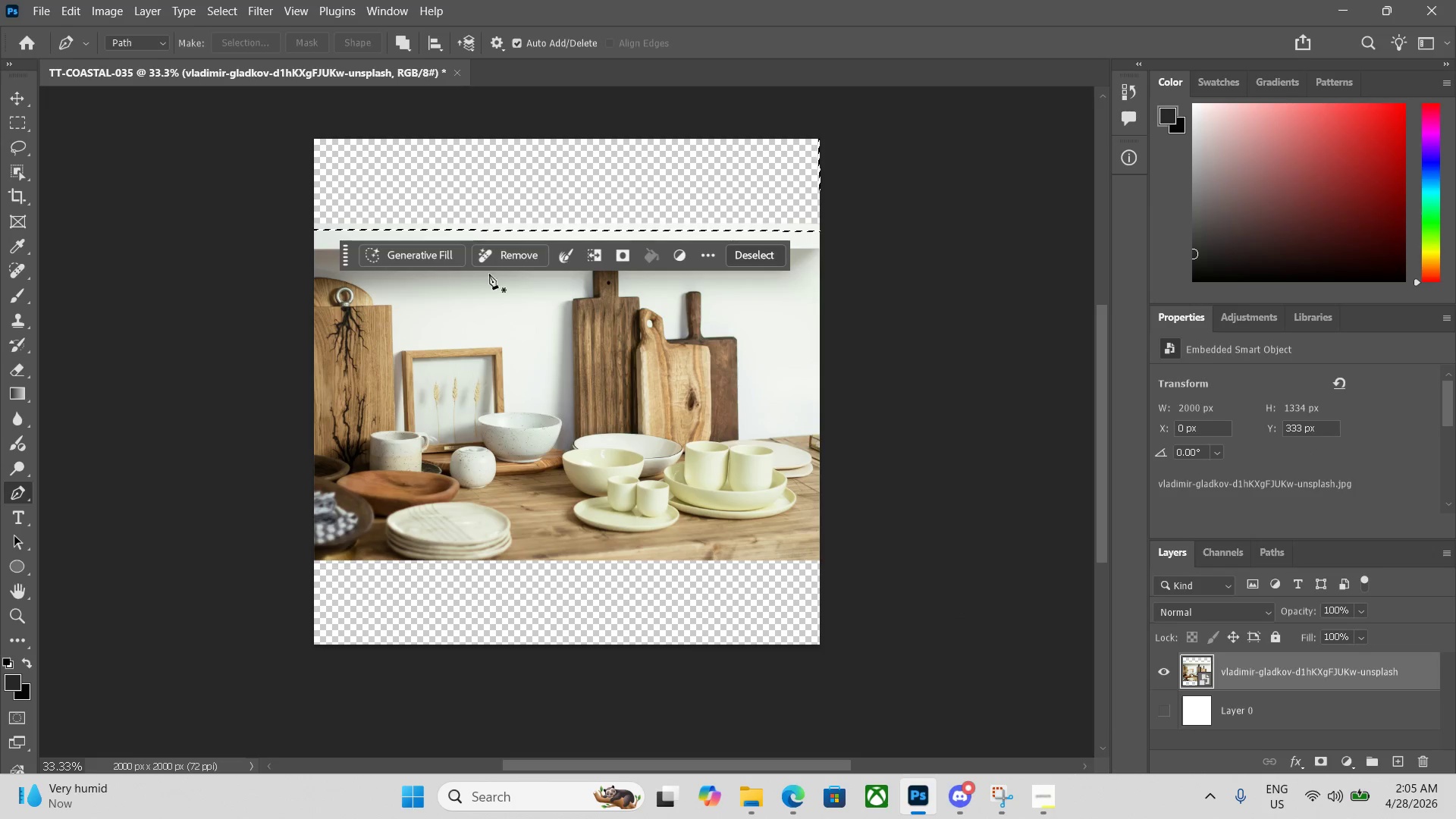 
left_click([406, 249])
 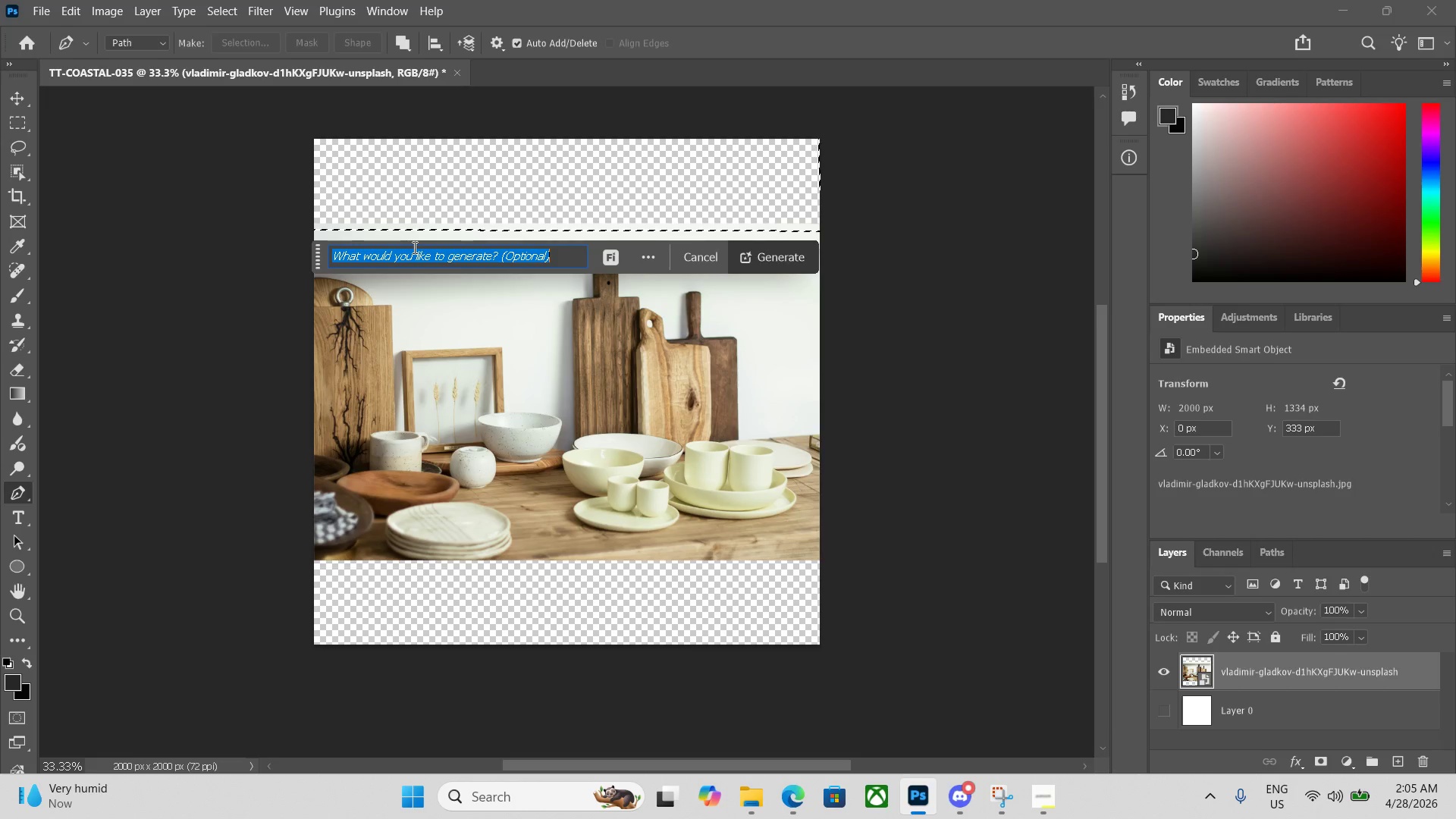 
key(Enter)
 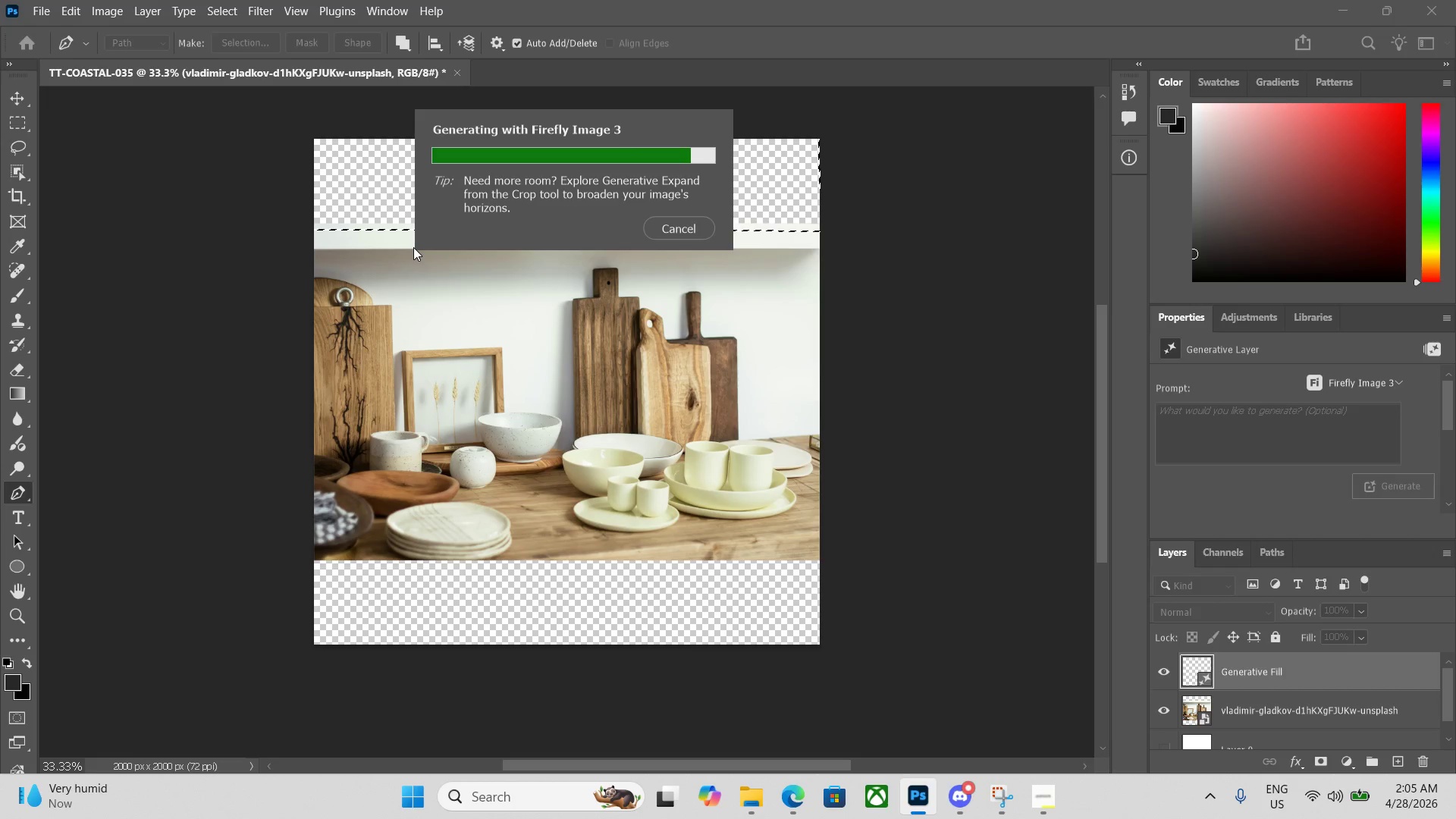 
wait(22.97)
 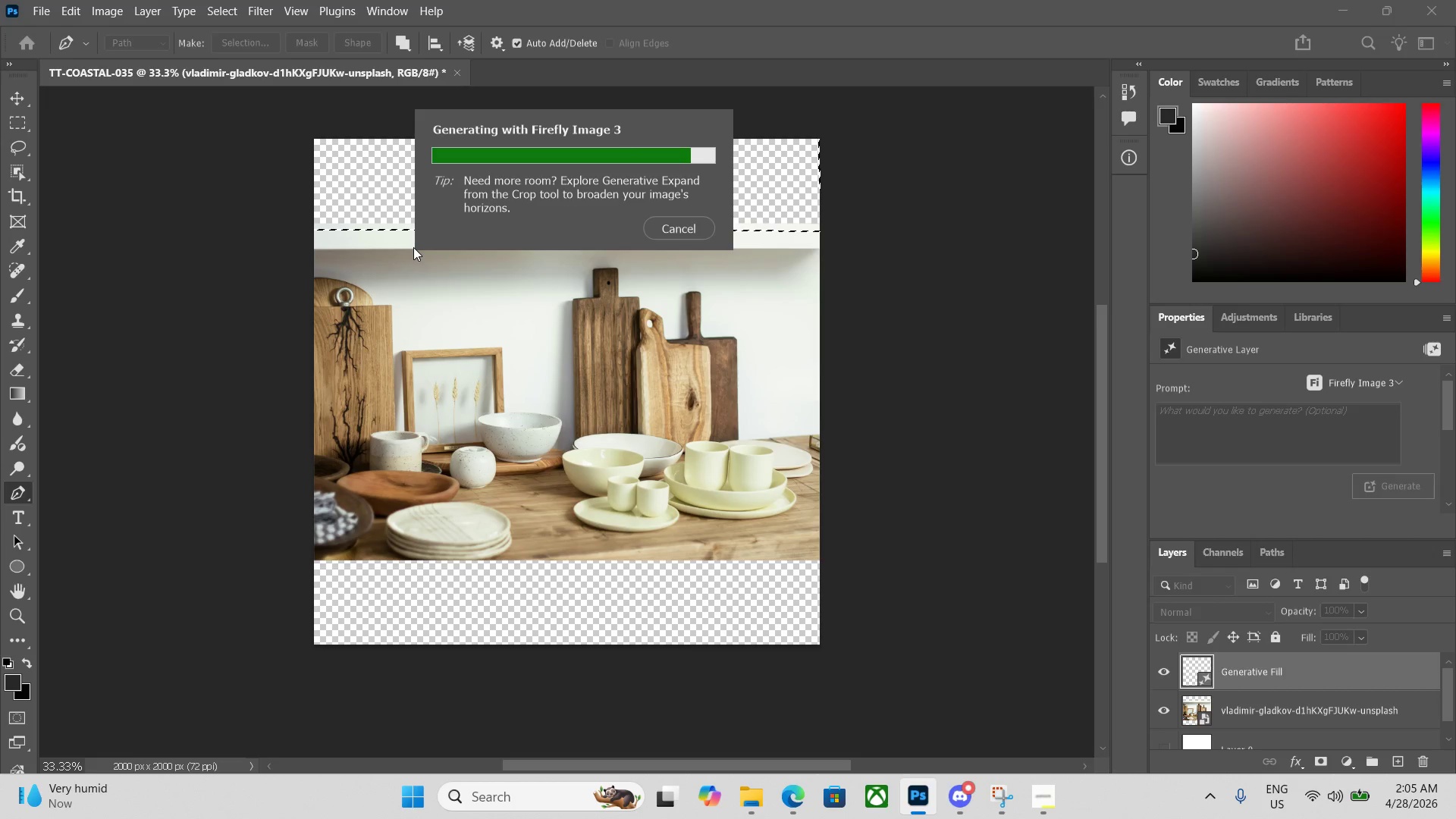 
left_click([888, 287])
 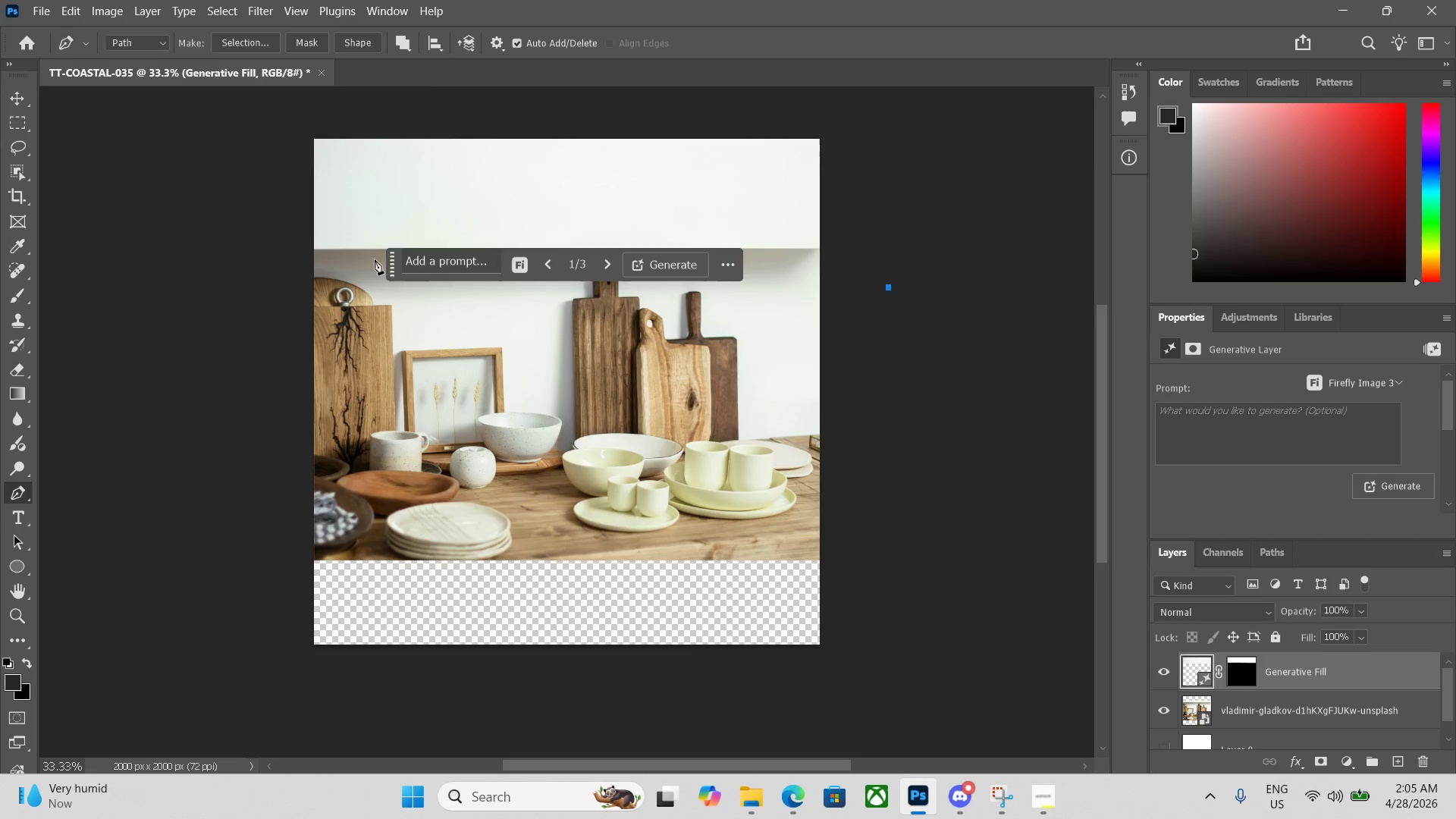 
left_click_drag(start_coordinate=[388, 261], to_coordinate=[109, 105])
 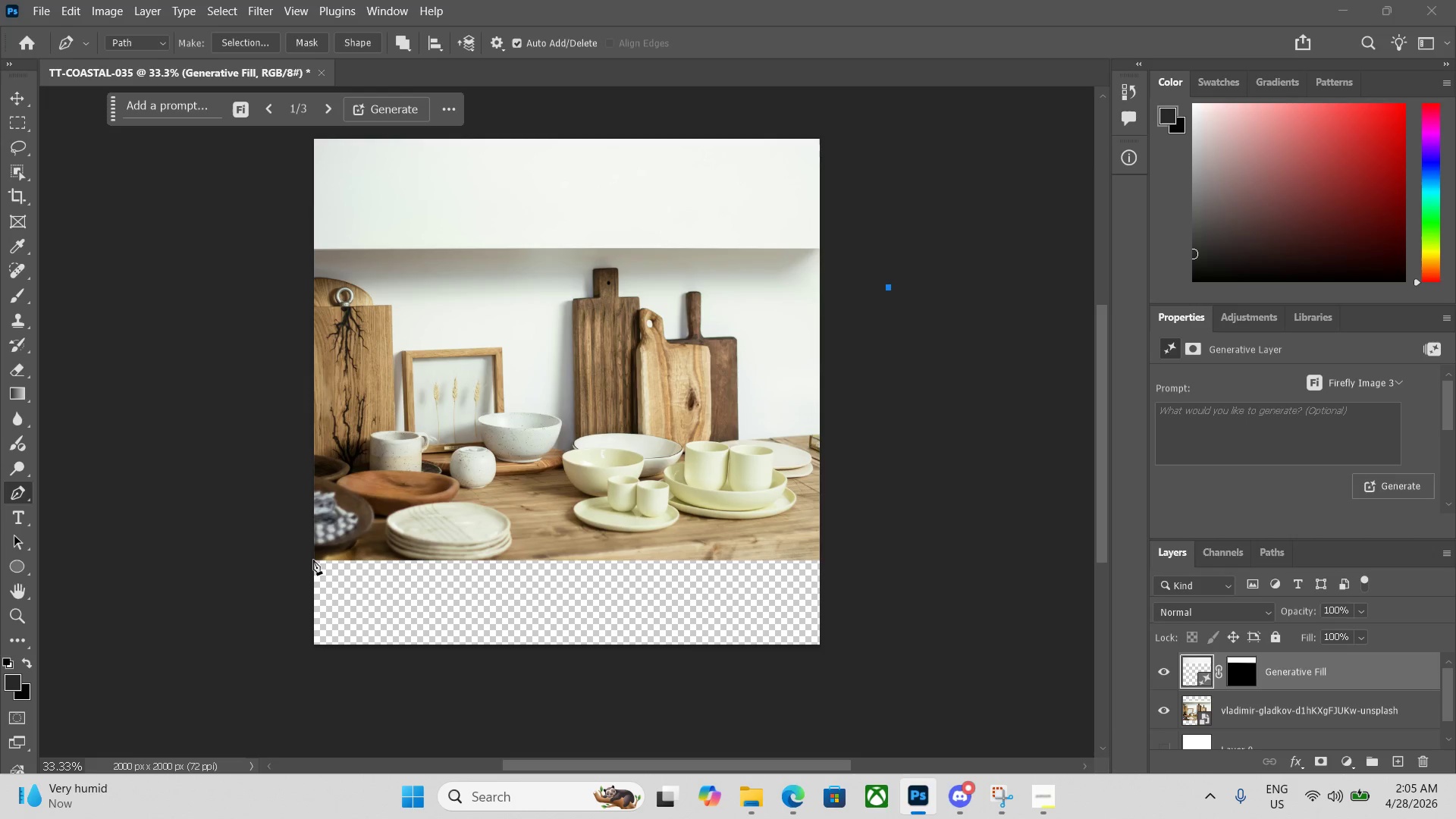 
left_click([323, 70])
 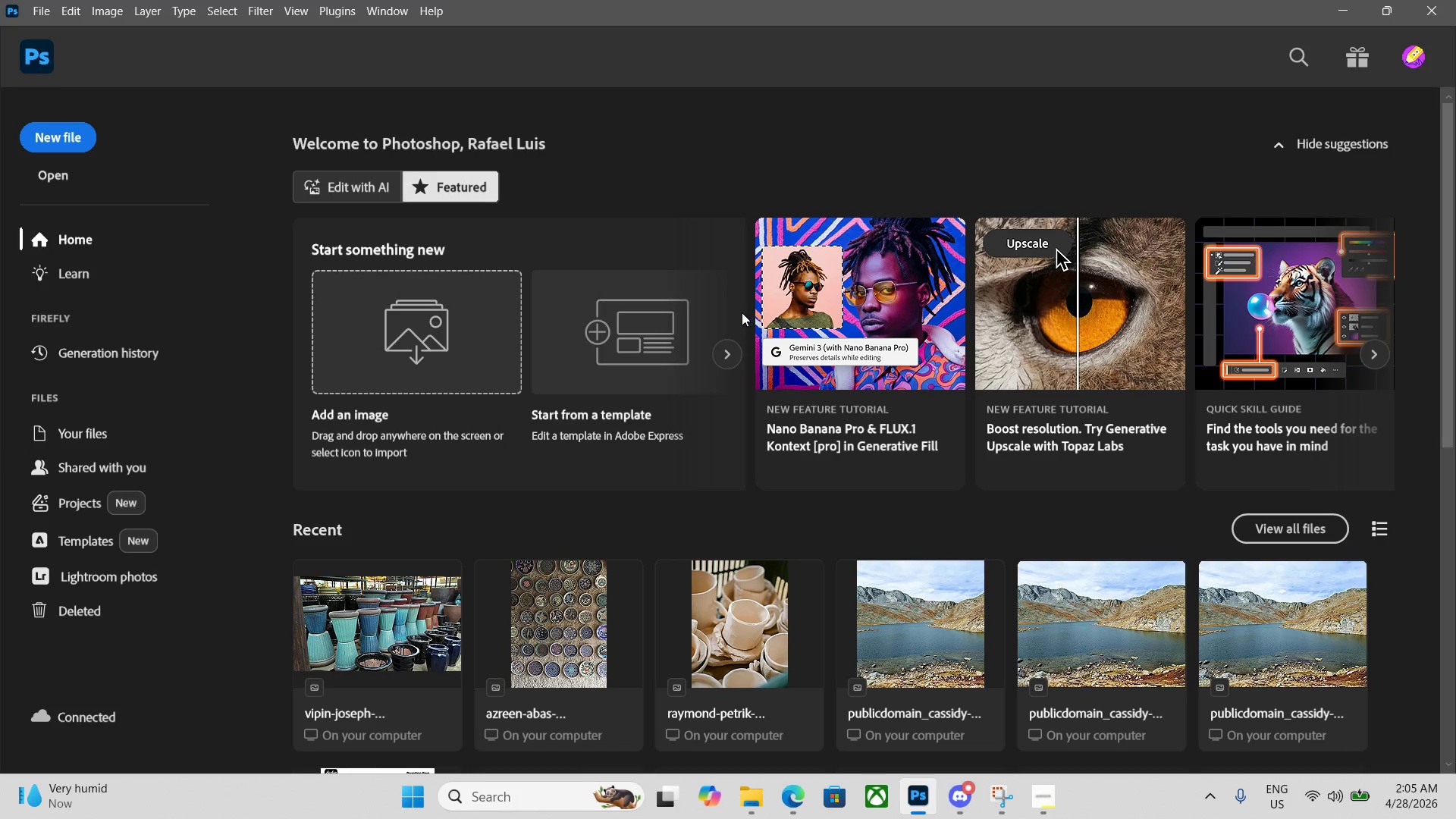 
key(Control+N)
 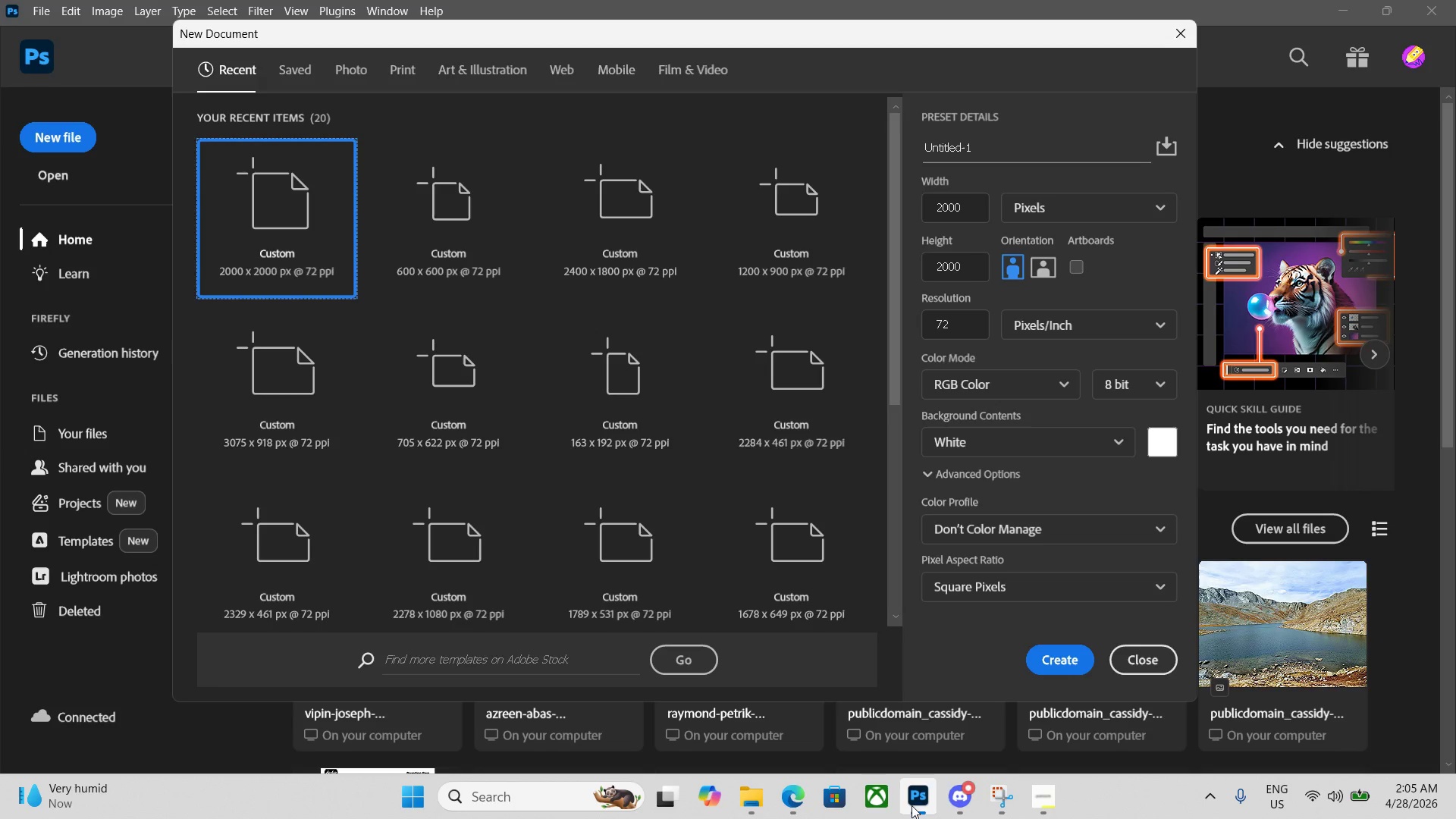 
left_click([764, 795])
 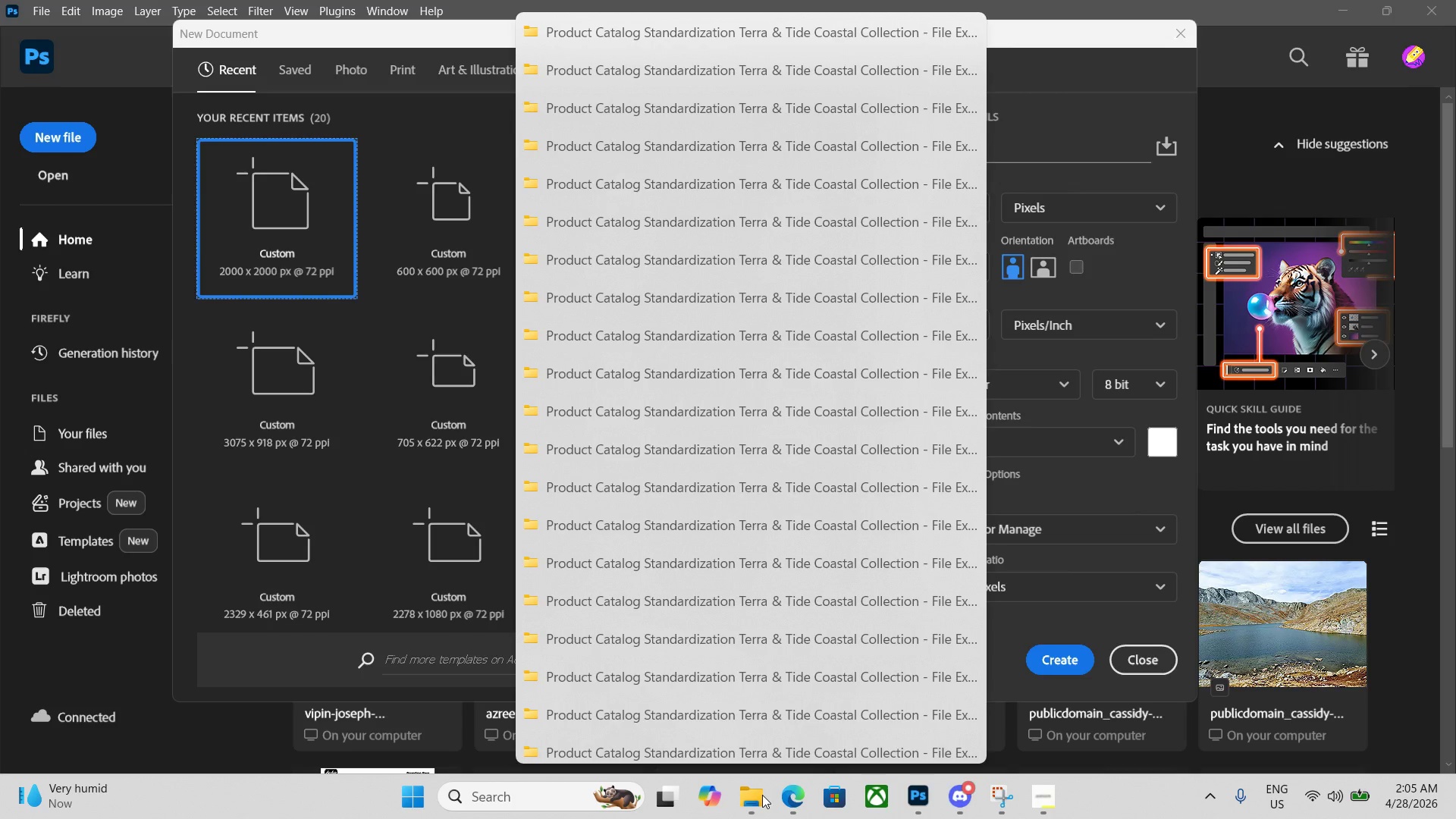 
left_click([762, 795])
 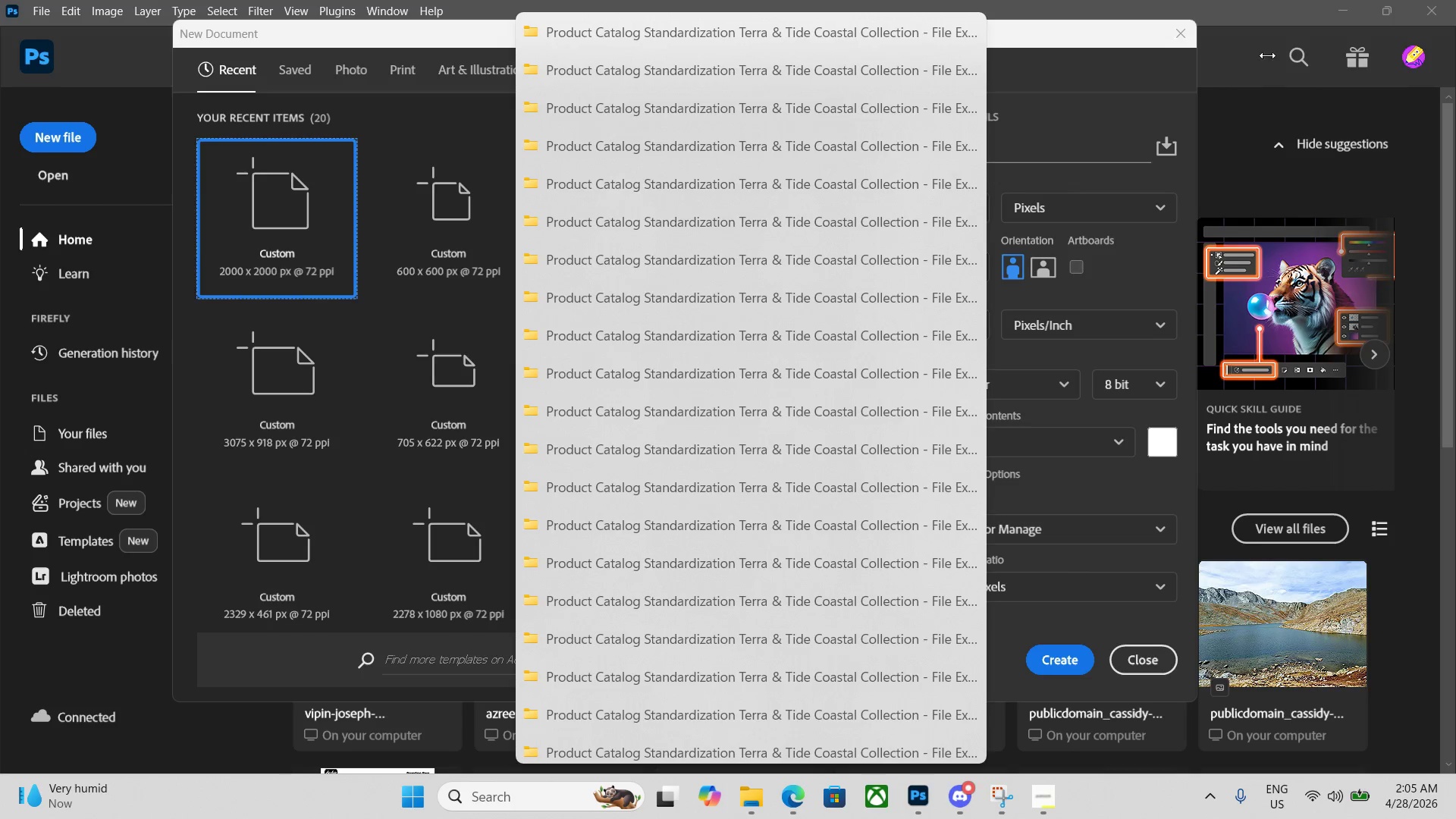 
left_click([1247, 57])
 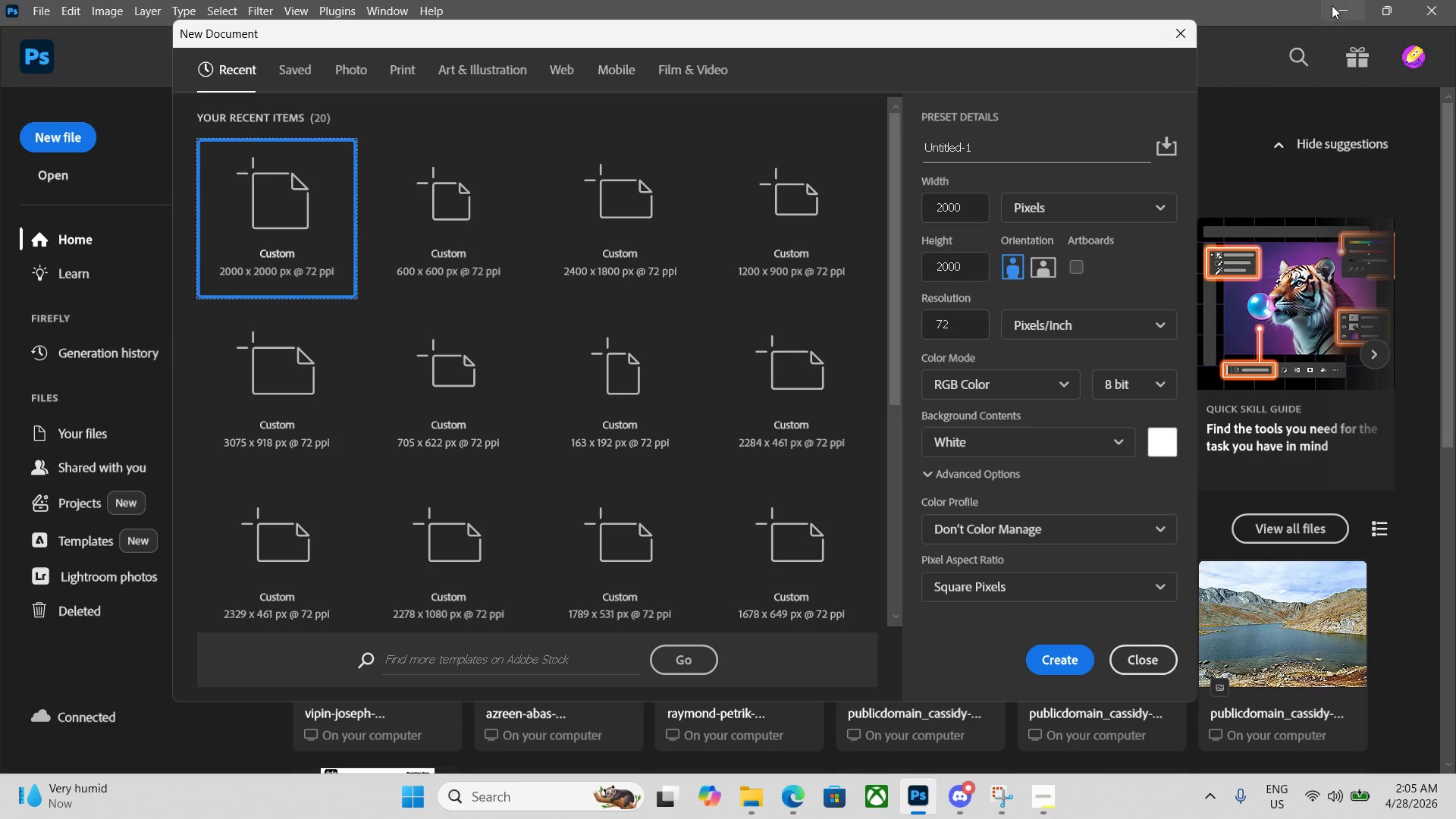 
left_click([1333, 4])
 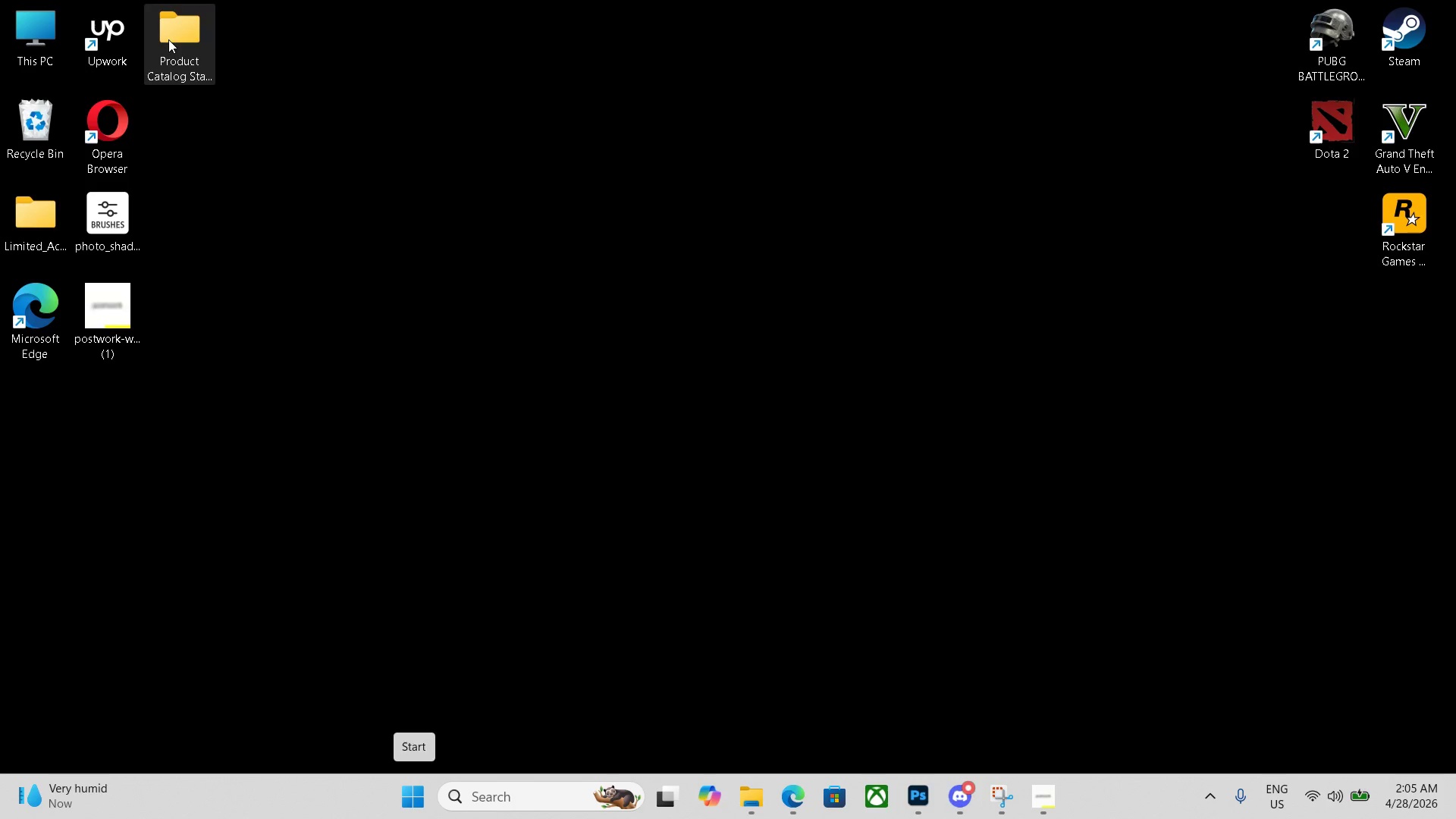 
double_click([168, 39])
 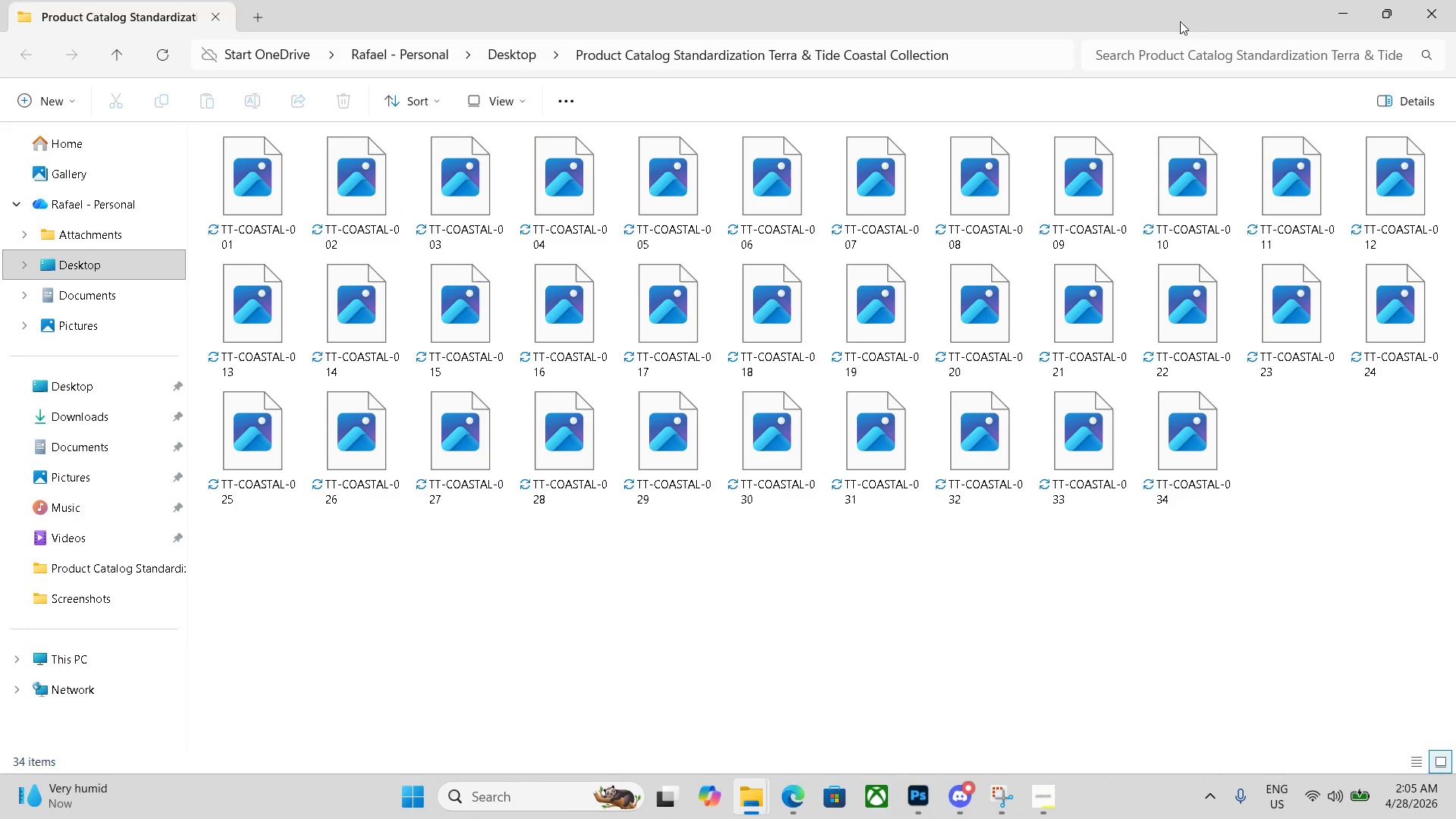 
left_click([1345, 0])
 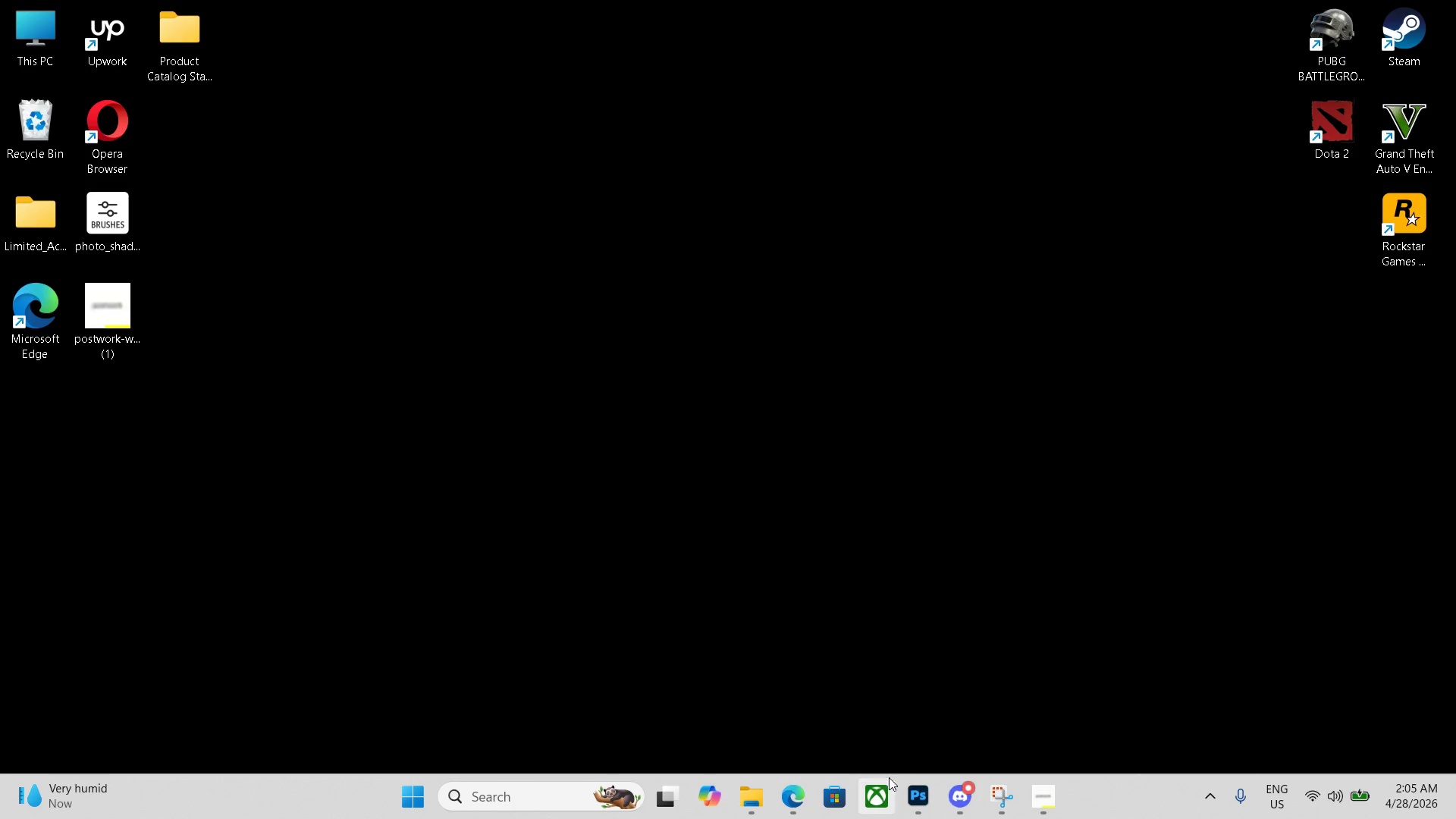 
left_click([909, 794])
 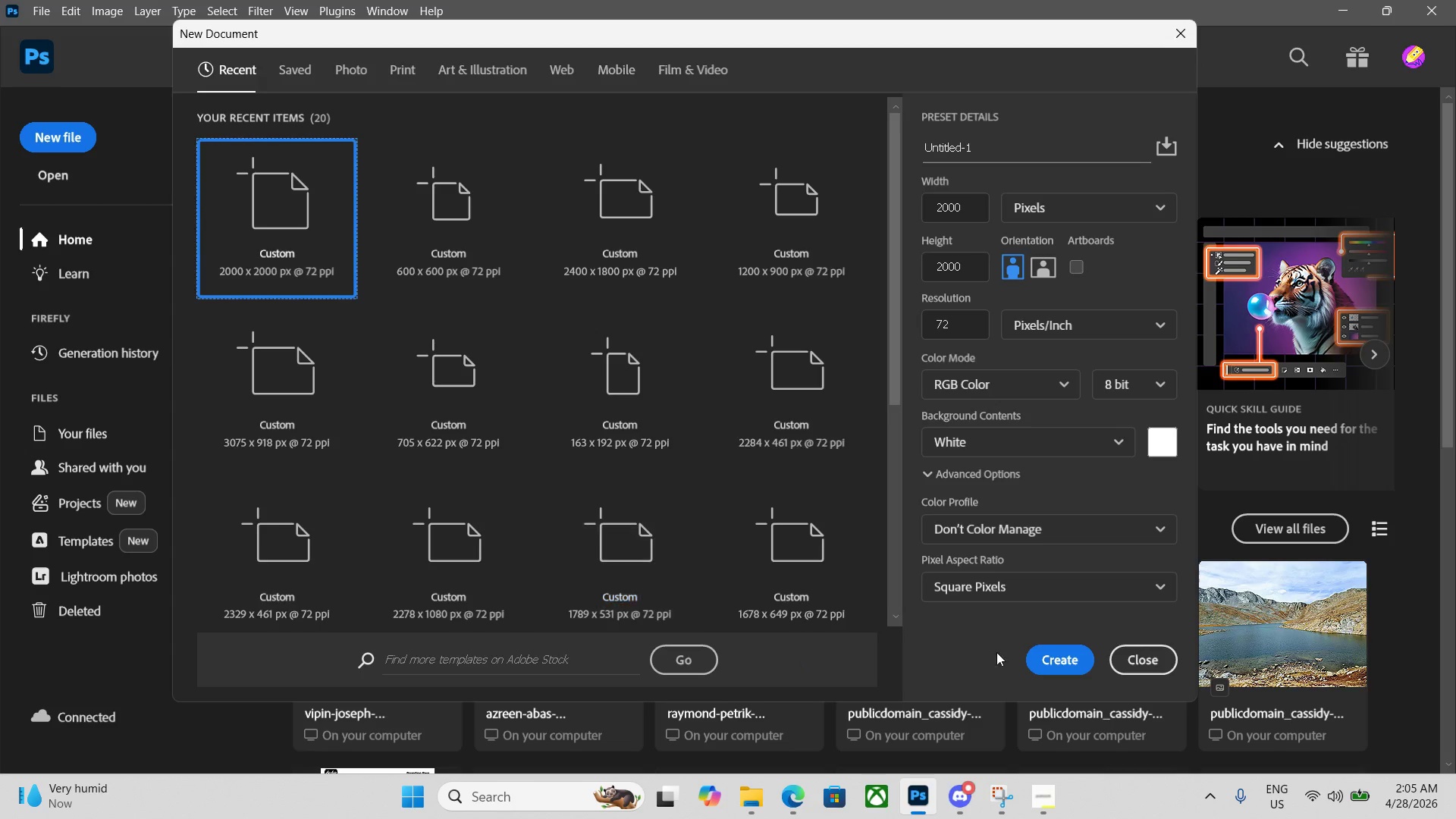 
left_click([1038, 656])
 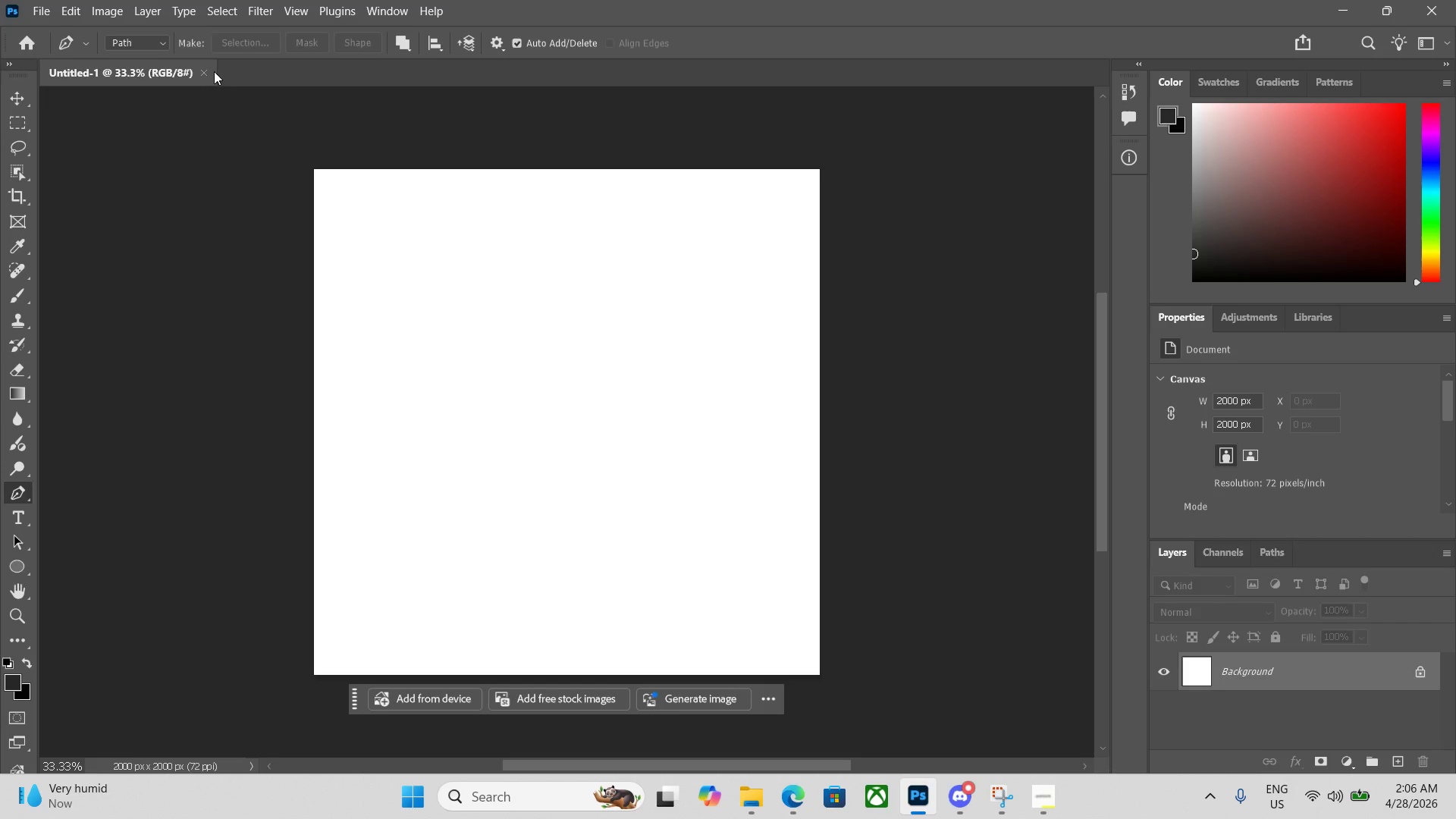 
double_click([198, 70])
 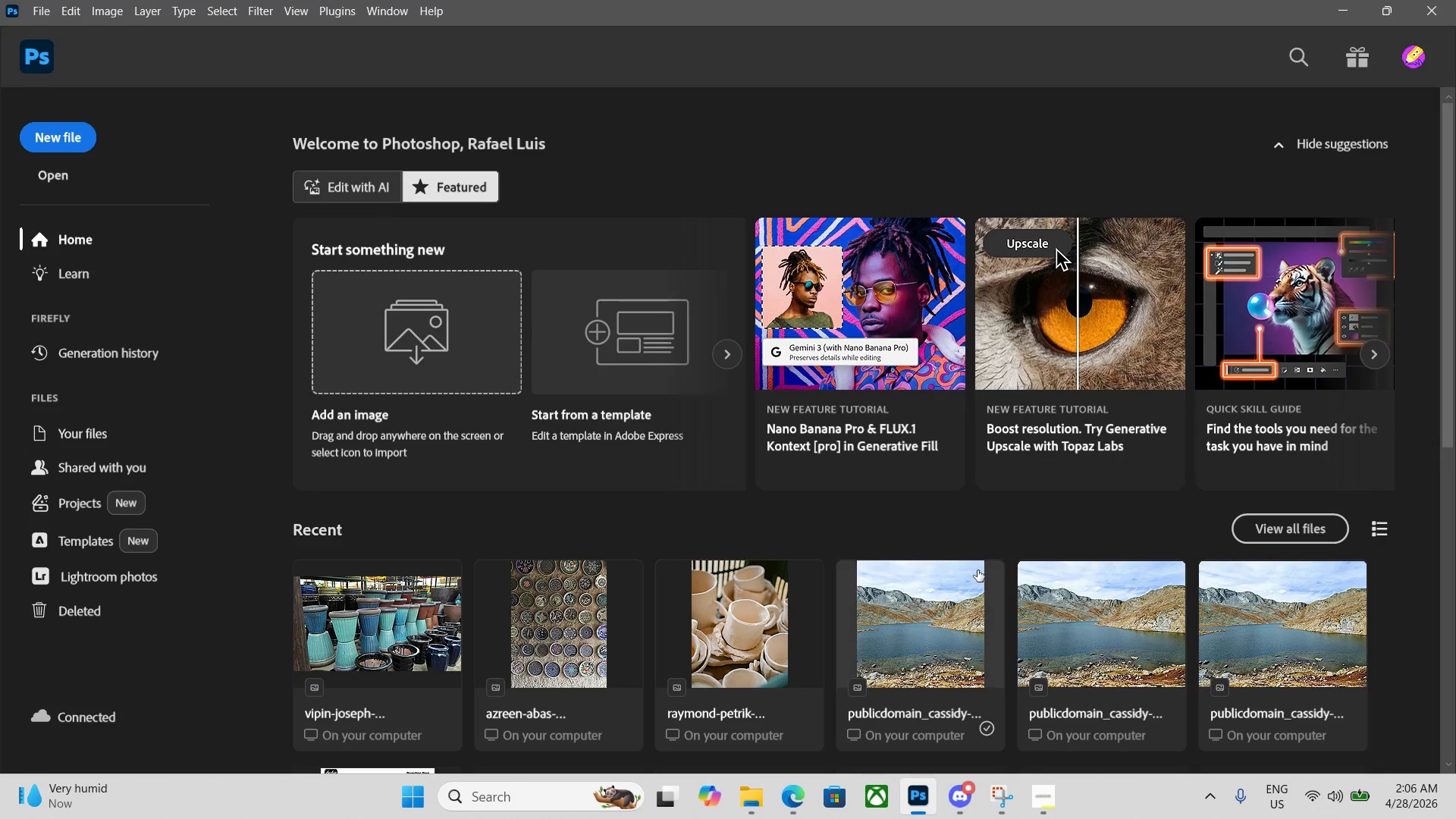 
key(Control+N)
 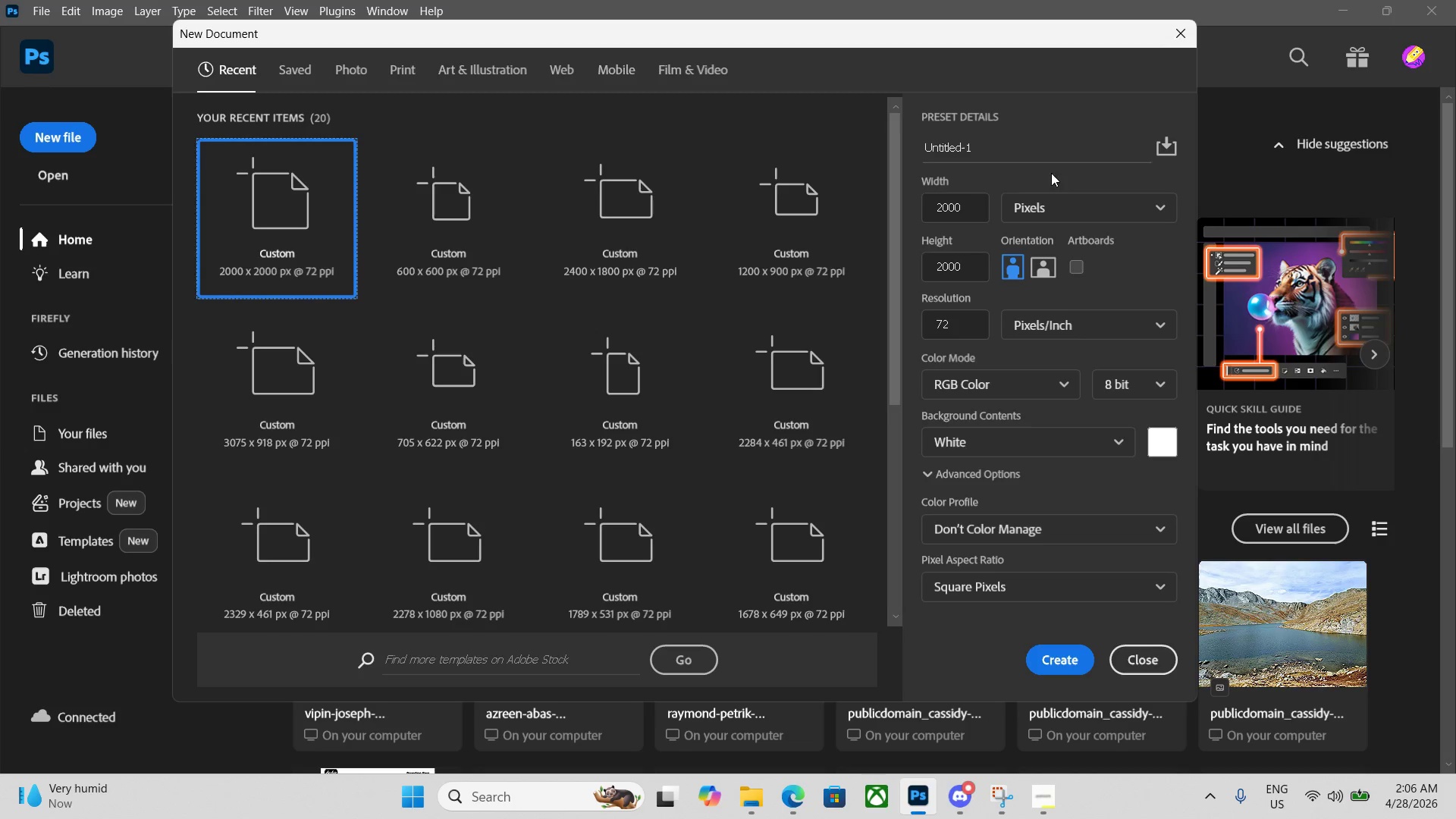 
left_click([1009, 156])
 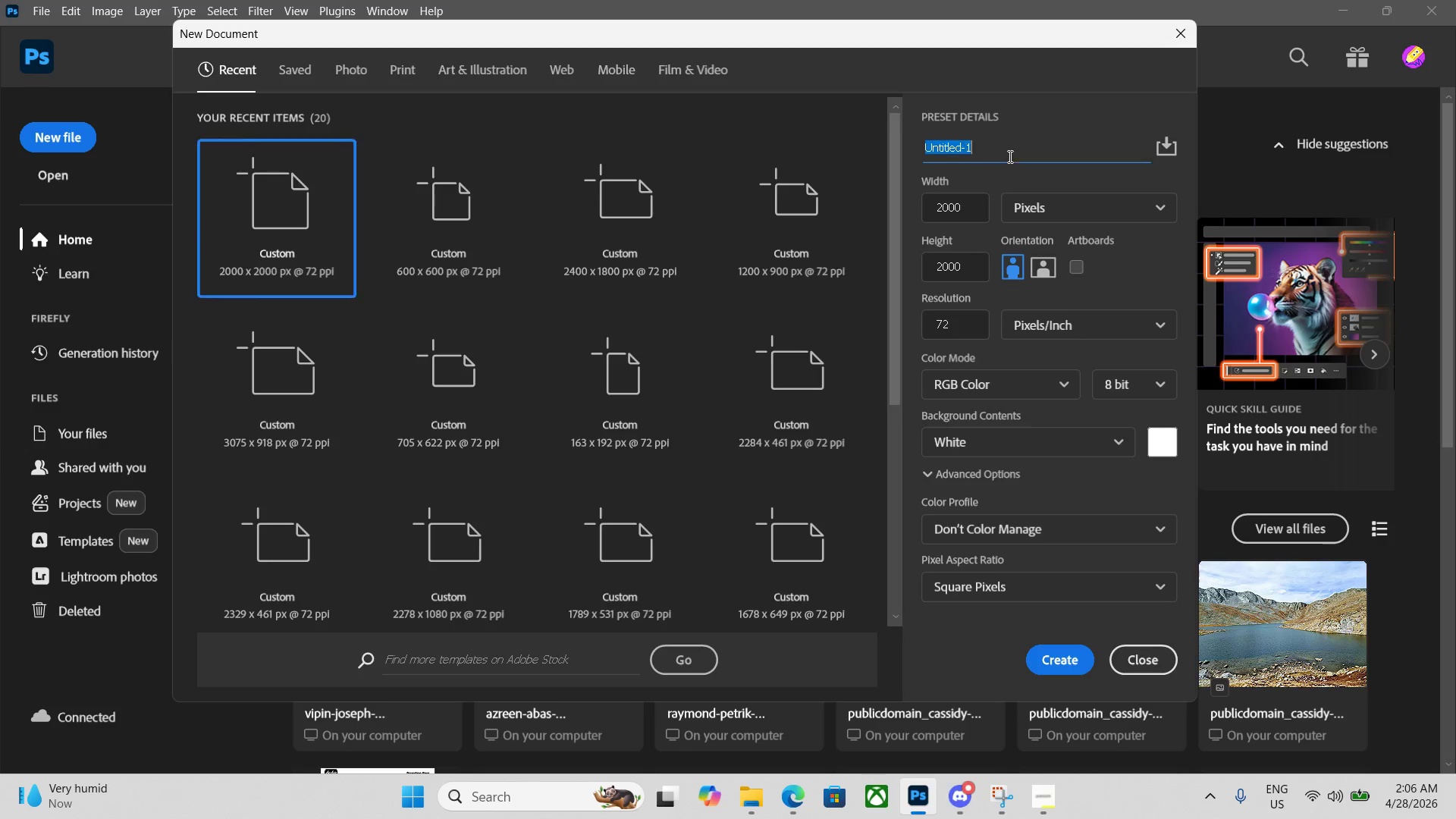 
left_click_drag(start_coordinate=[1009, 156], to_coordinate=[921, 155])
 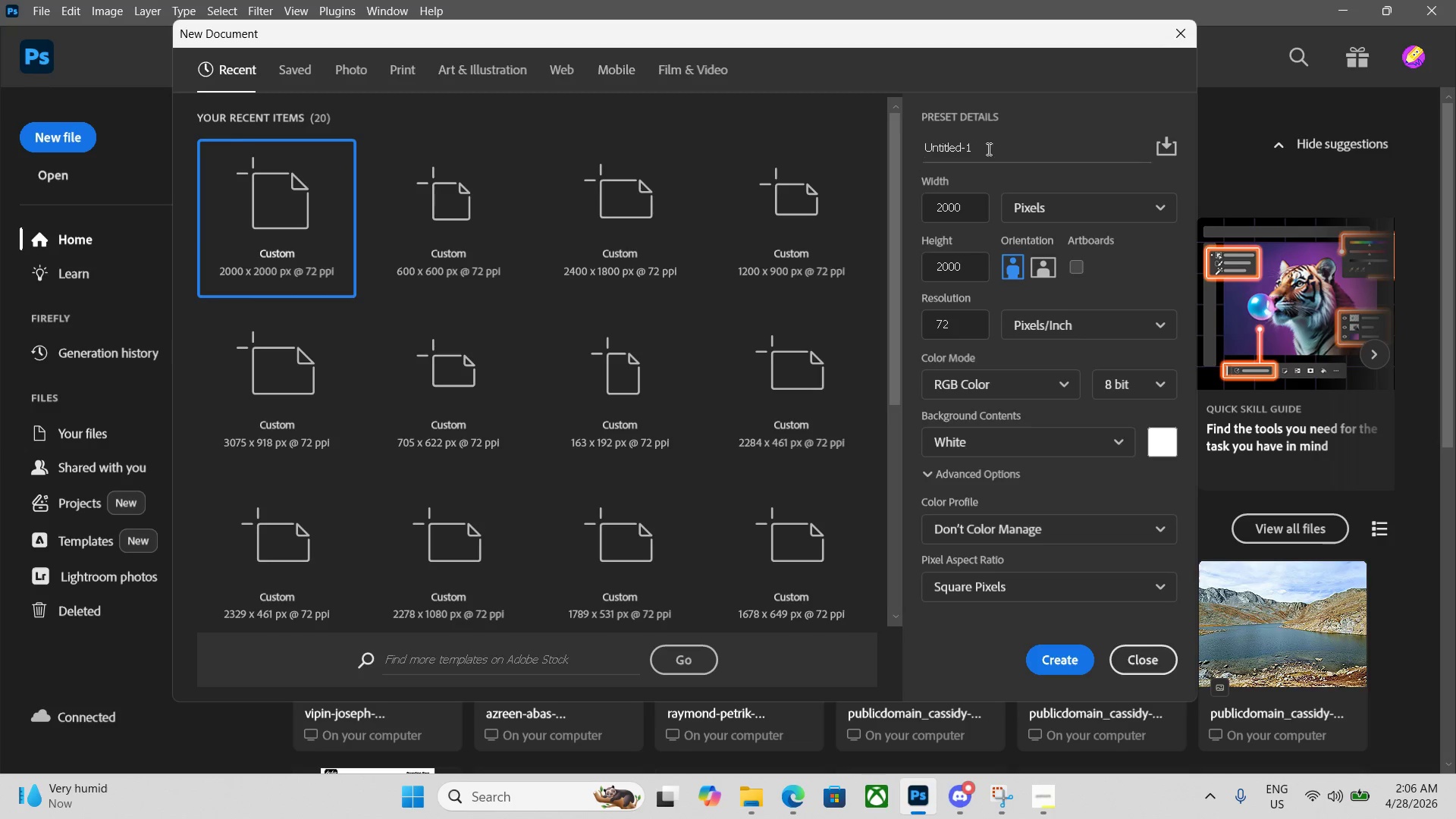 
left_click([1012, 152])
 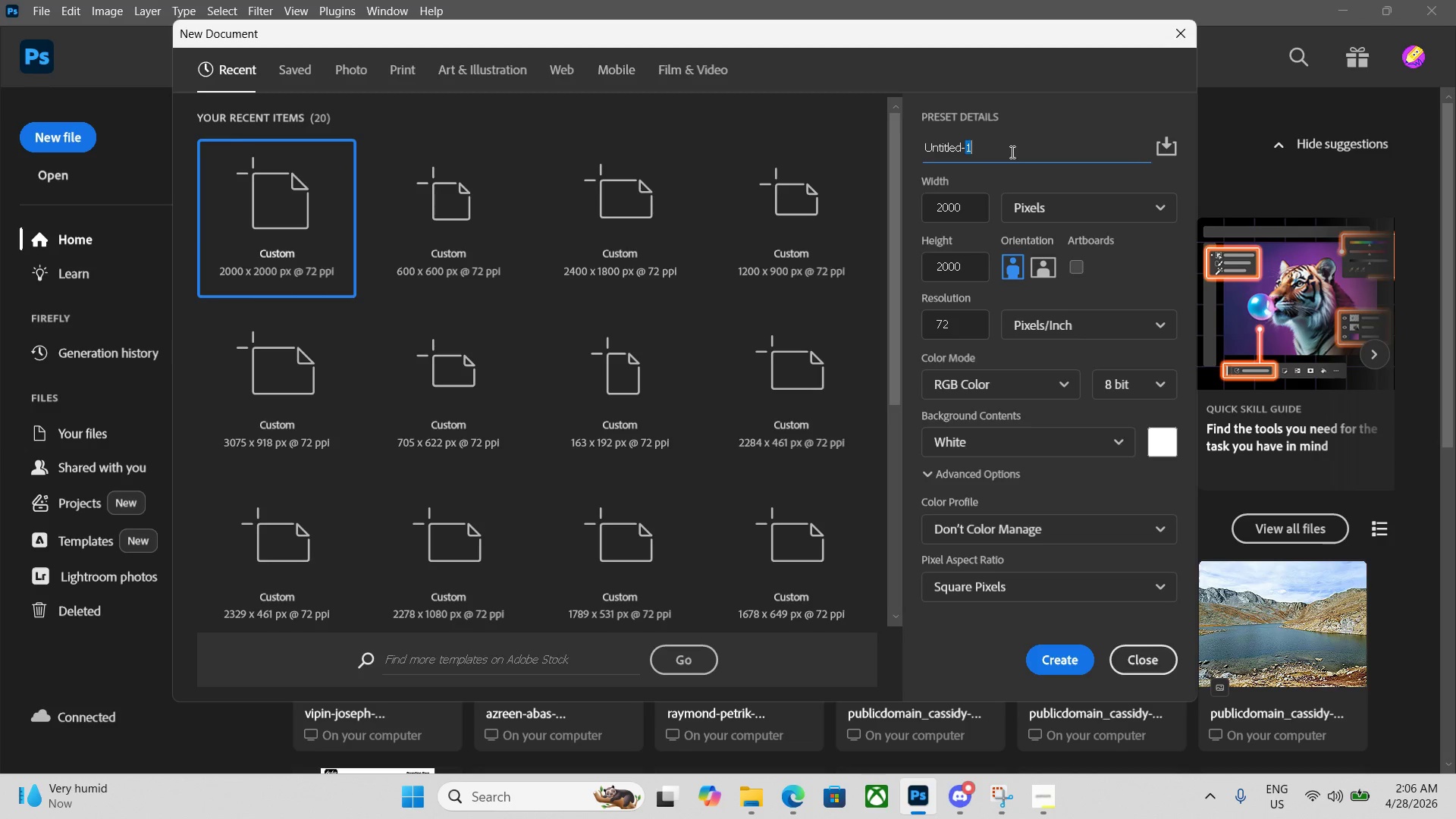 
left_click_drag(start_coordinate=[1010, 152], to_coordinate=[901, 150])
 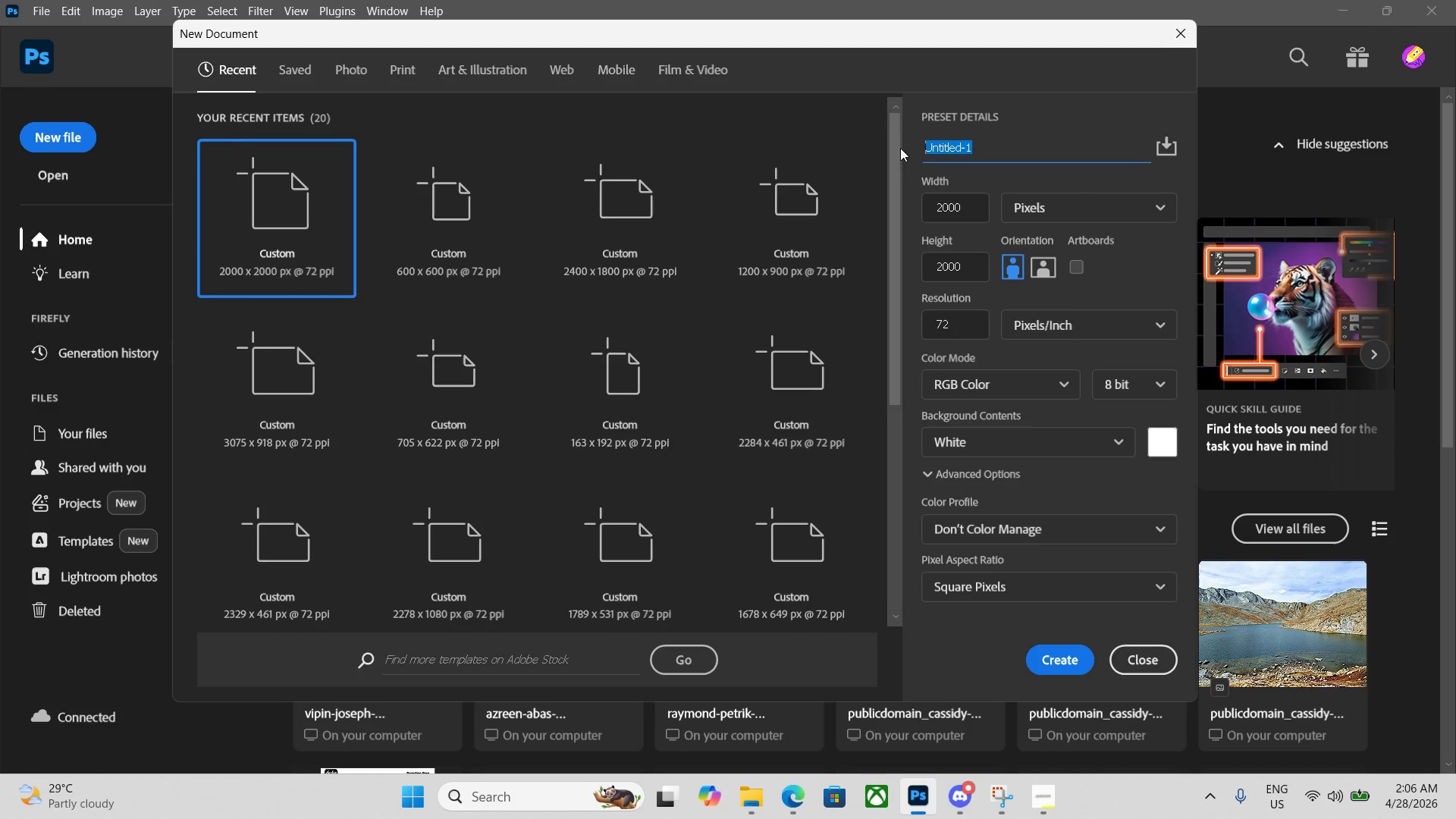 
key(Backspace)
 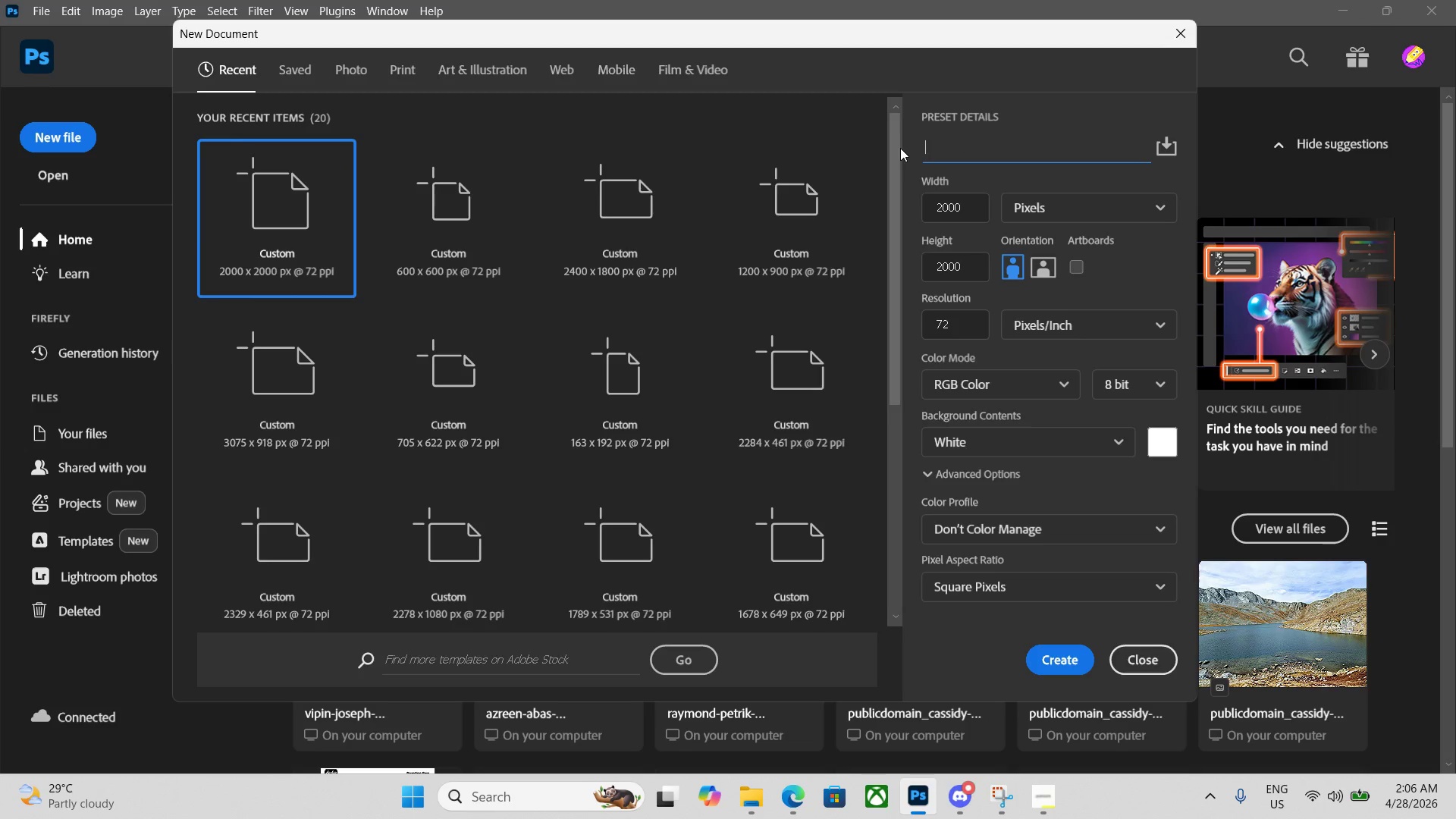 
key(Control+V)
 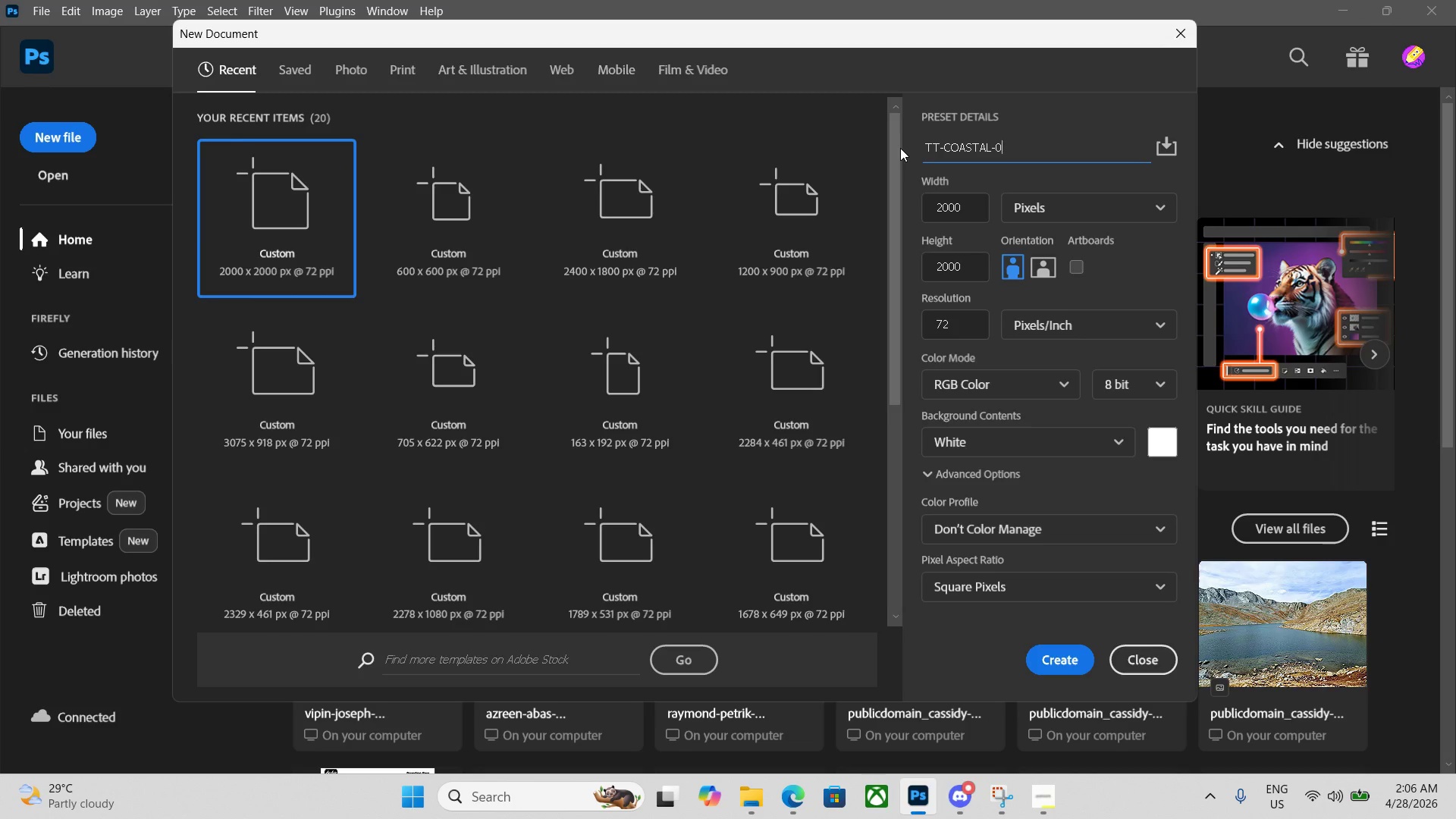 
key(Numpad3)
 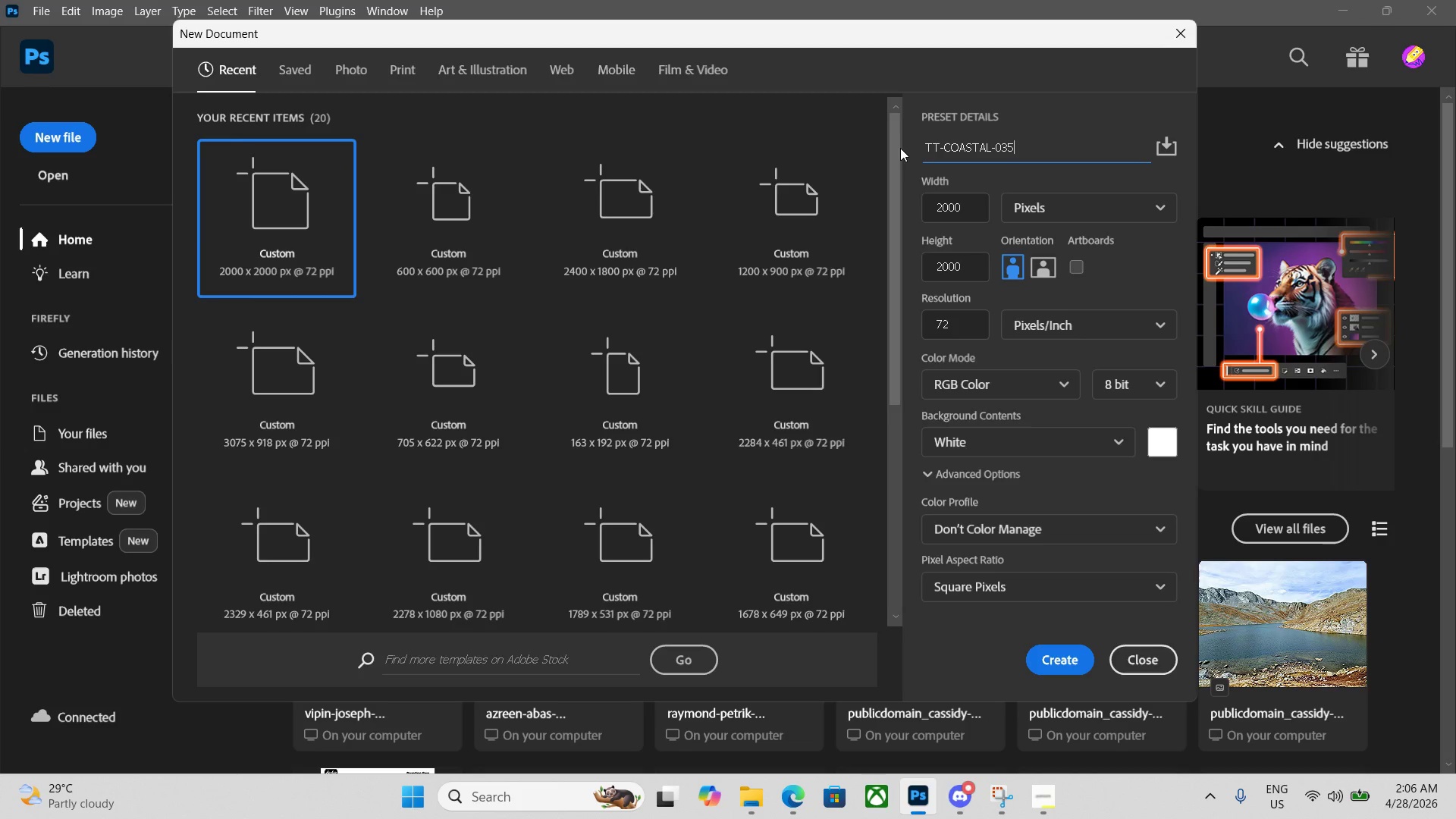 
key(Numpad5)
 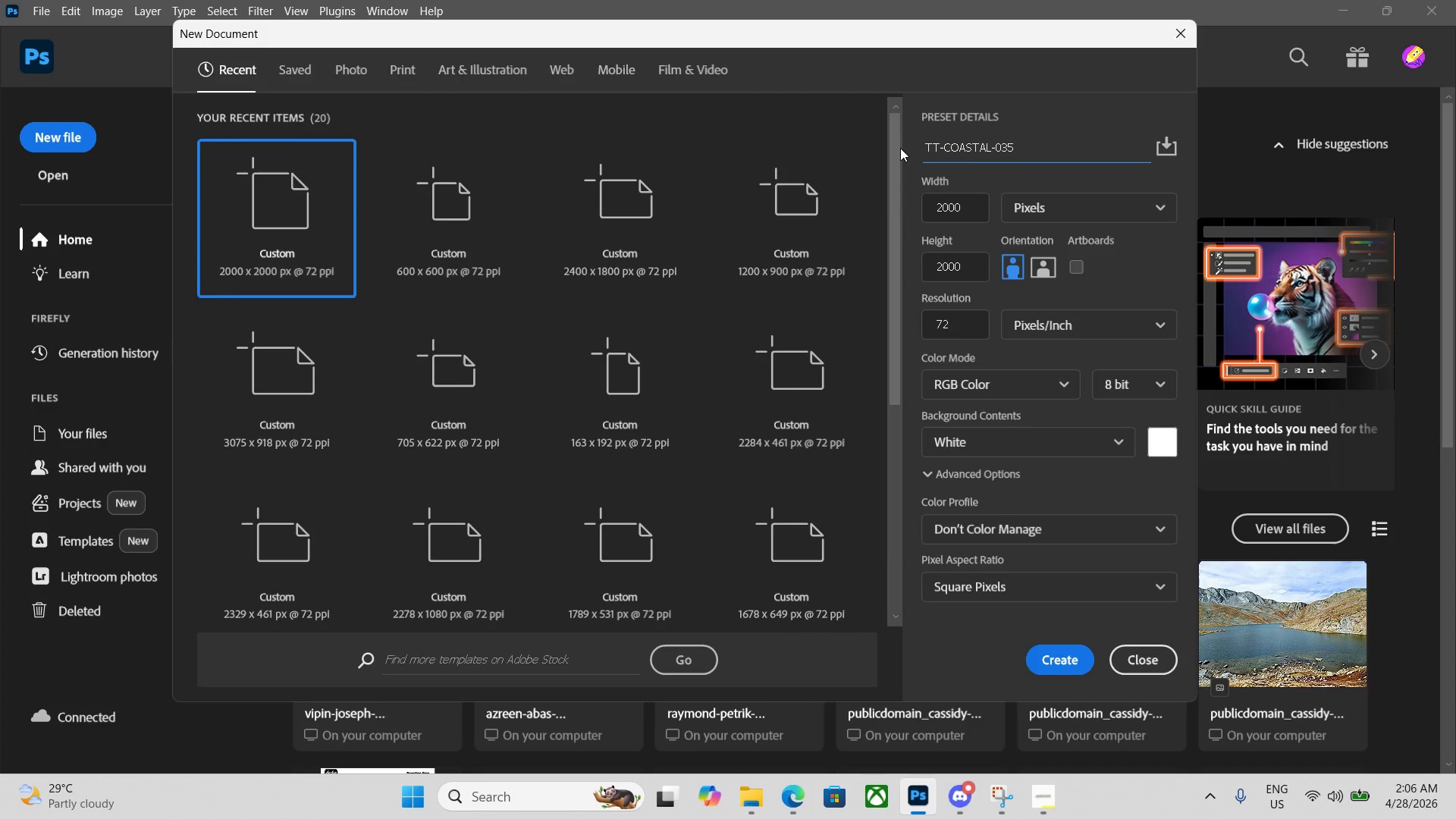 
key(Enter)
 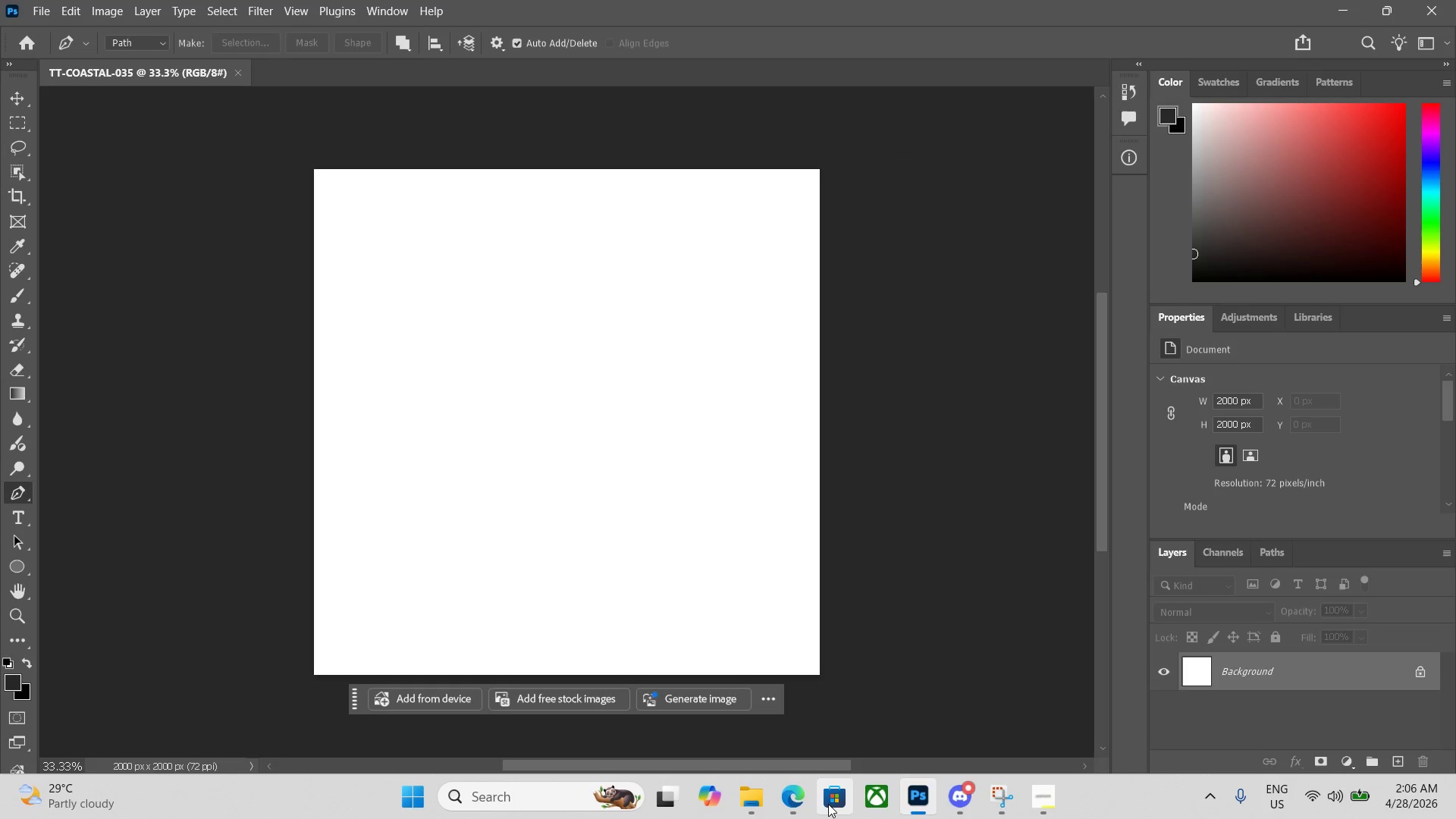 
left_click_drag(start_coordinate=[810, 801], to_coordinate=[806, 801])
 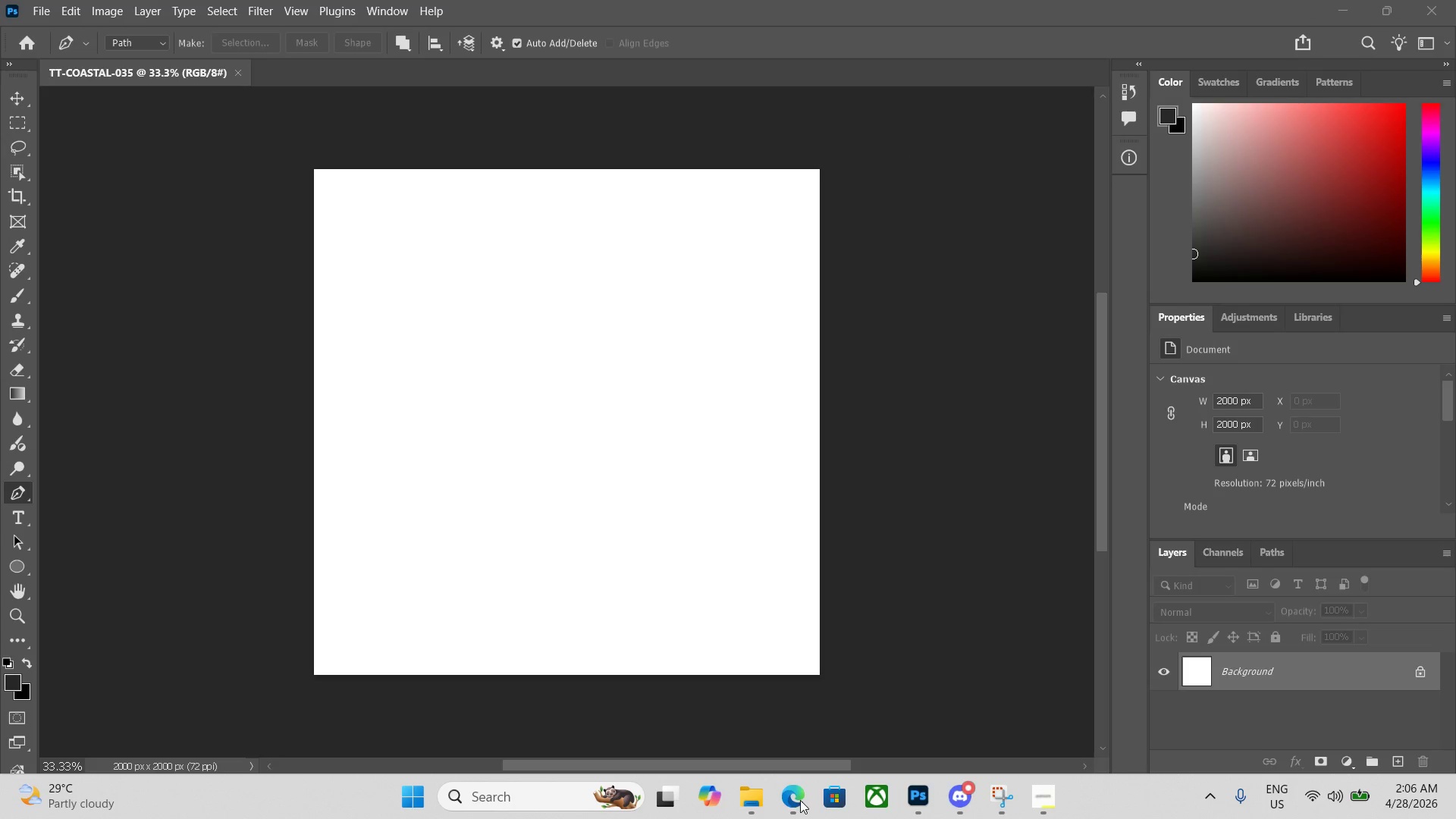 
left_click([800, 800])
 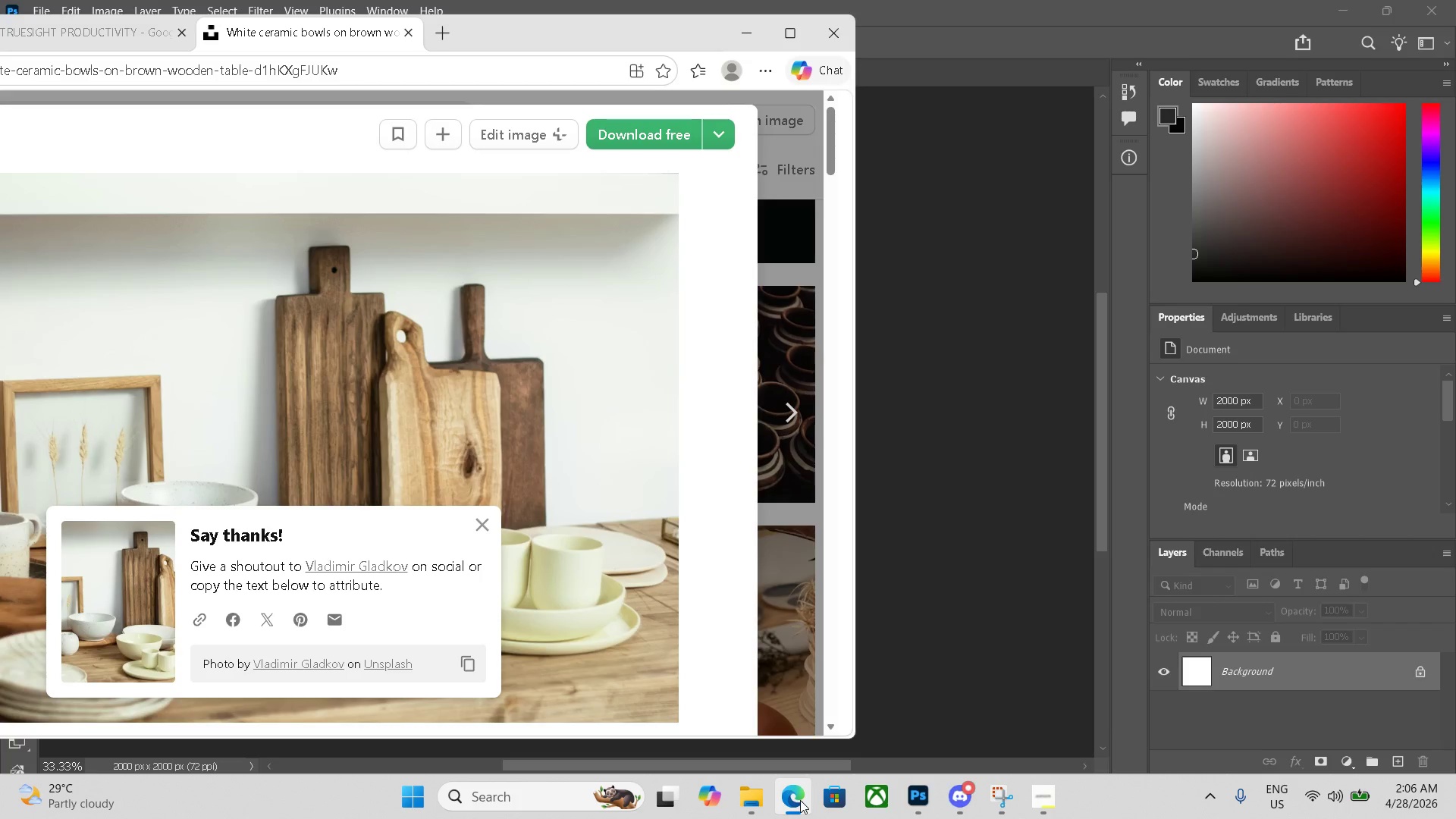 
key(ArrowRight)
 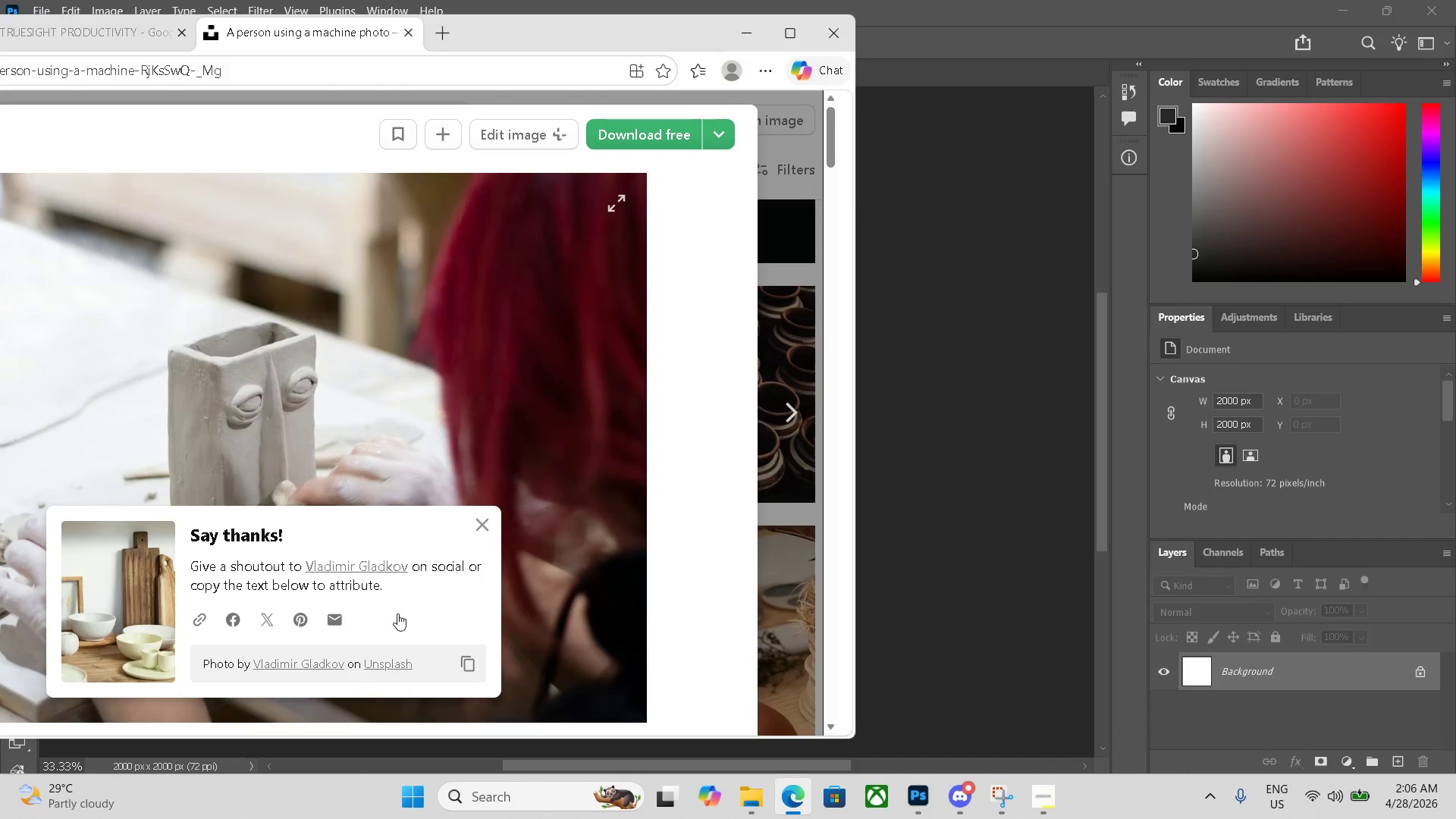 
left_click([479, 529])
 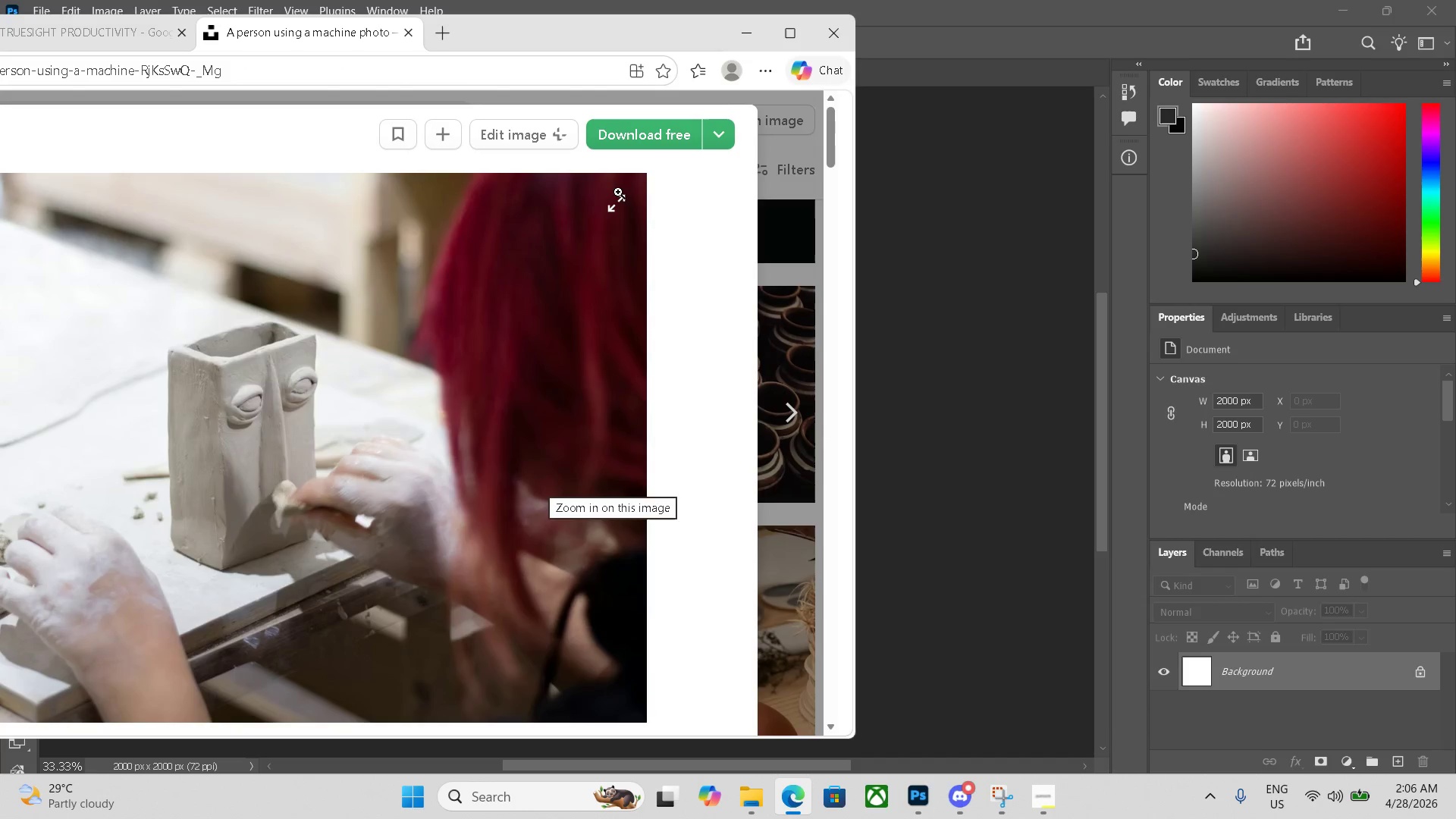 
left_click([635, 143])
 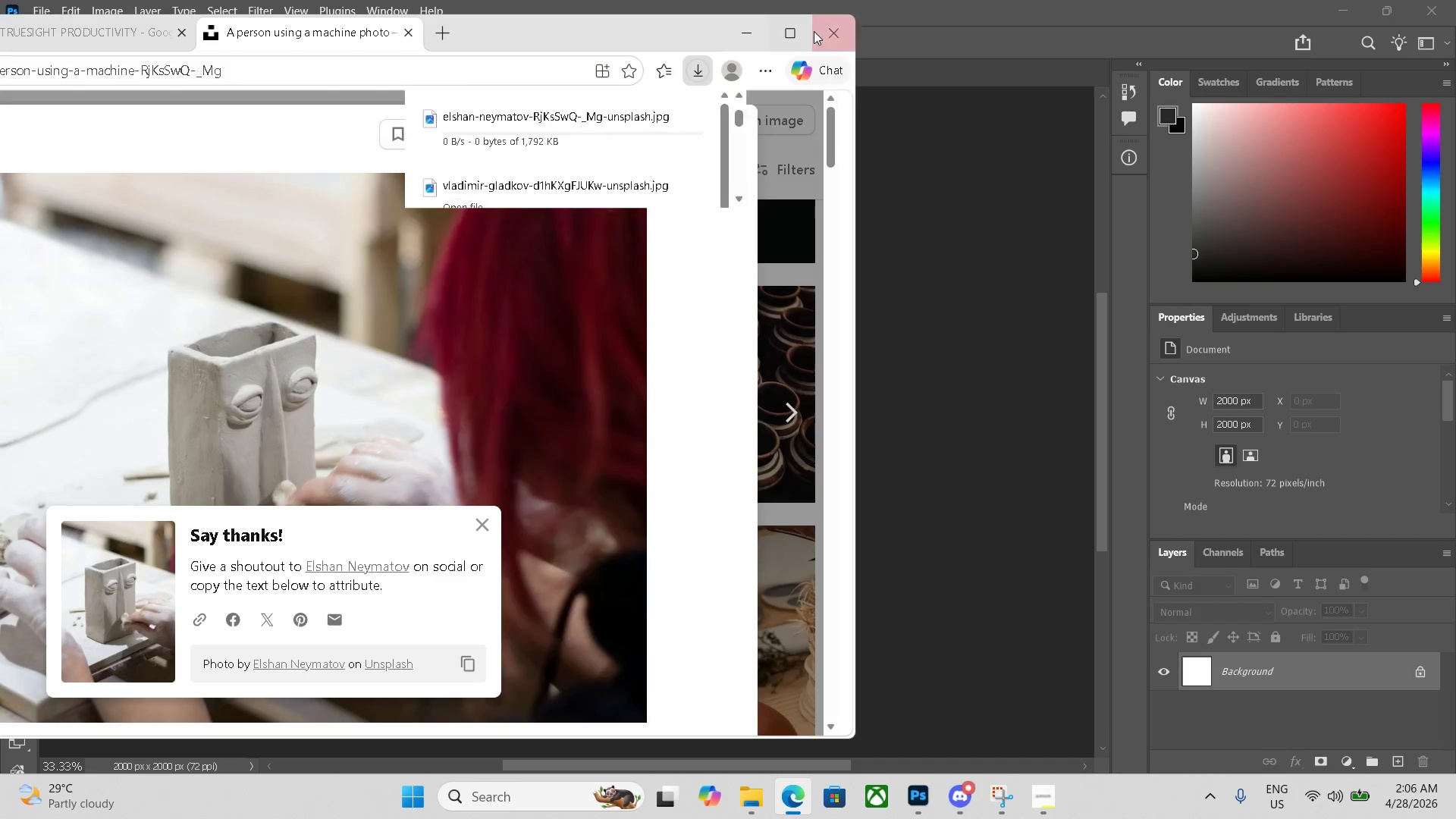 
left_click_drag(start_coordinate=[659, 26], to_coordinate=[283, 15])
 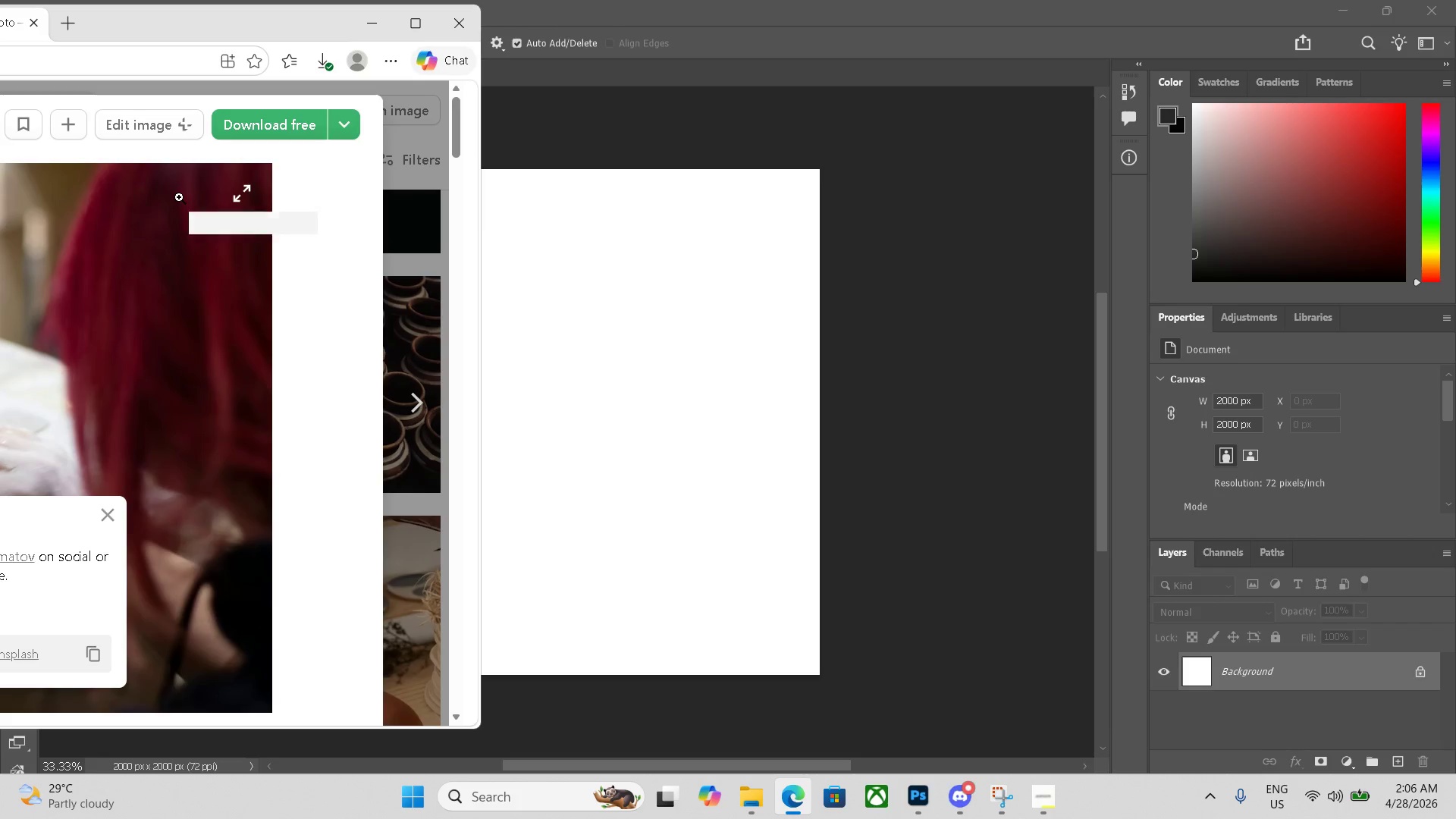 
key(Control+J)
 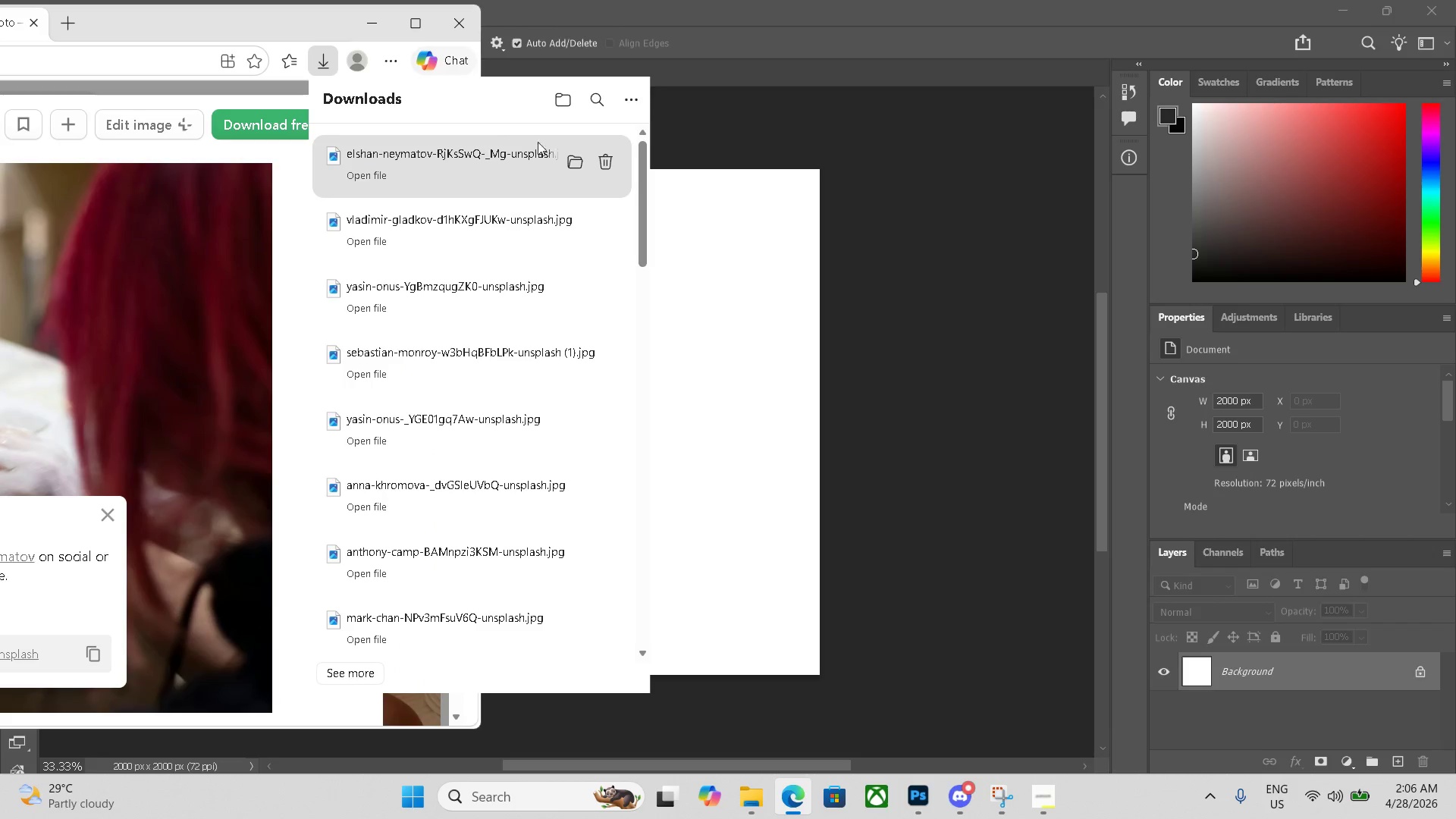 
left_click_drag(start_coordinate=[472, 143], to_coordinate=[752, 265])
 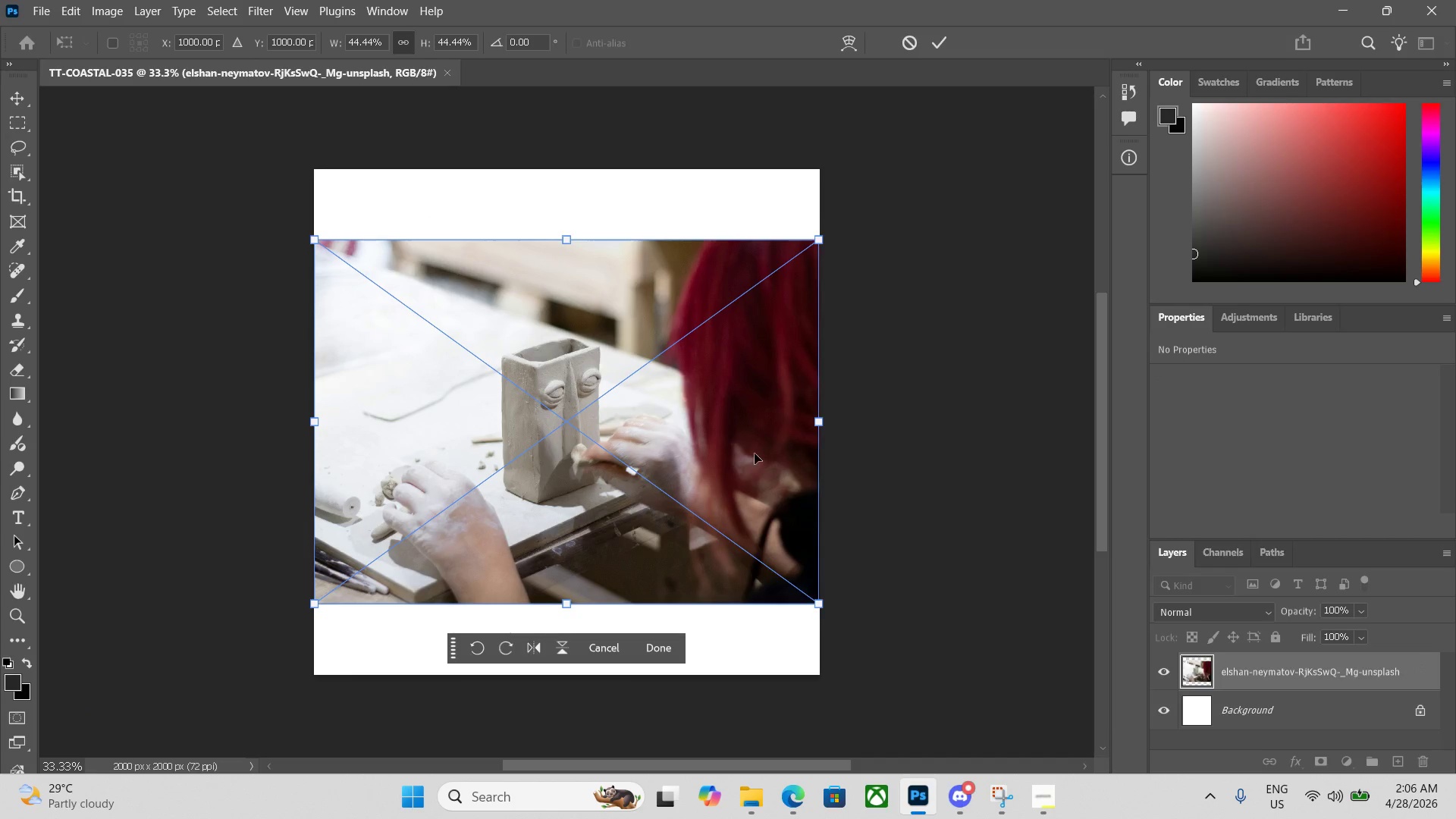 
key(Enter)
 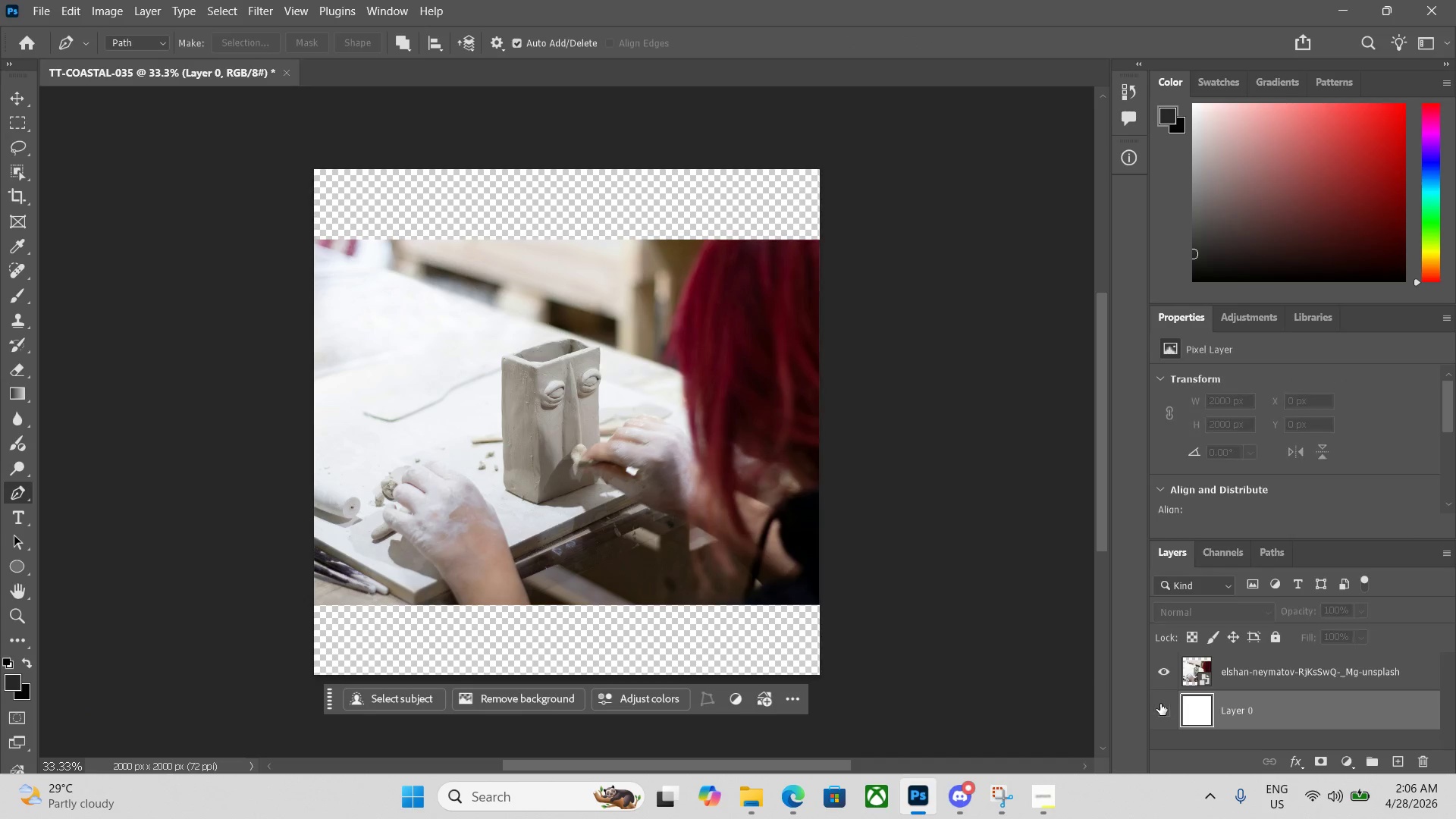 
key(P)
 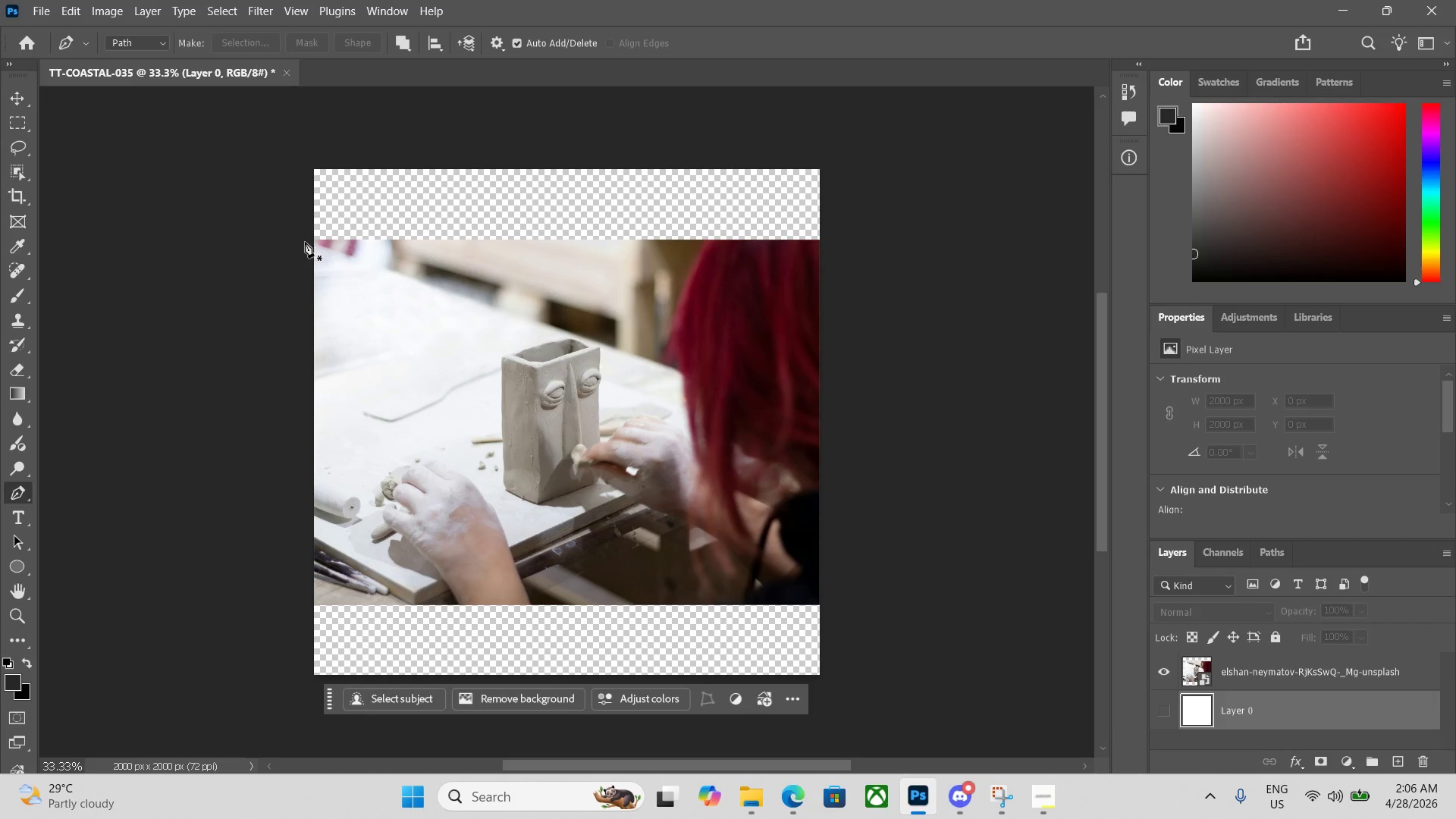 
left_click([310, 243])
 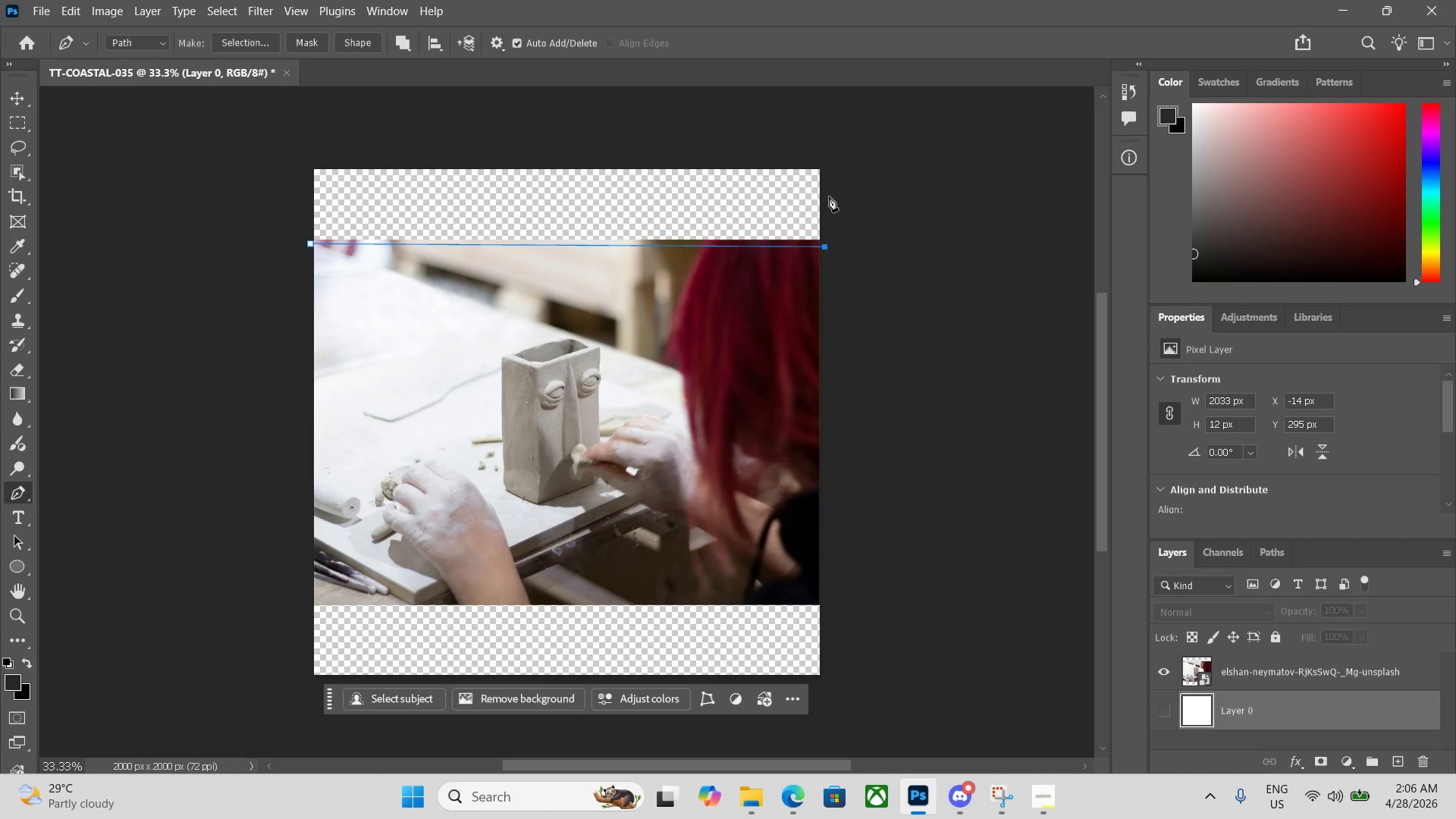 
left_click([824, 168])
 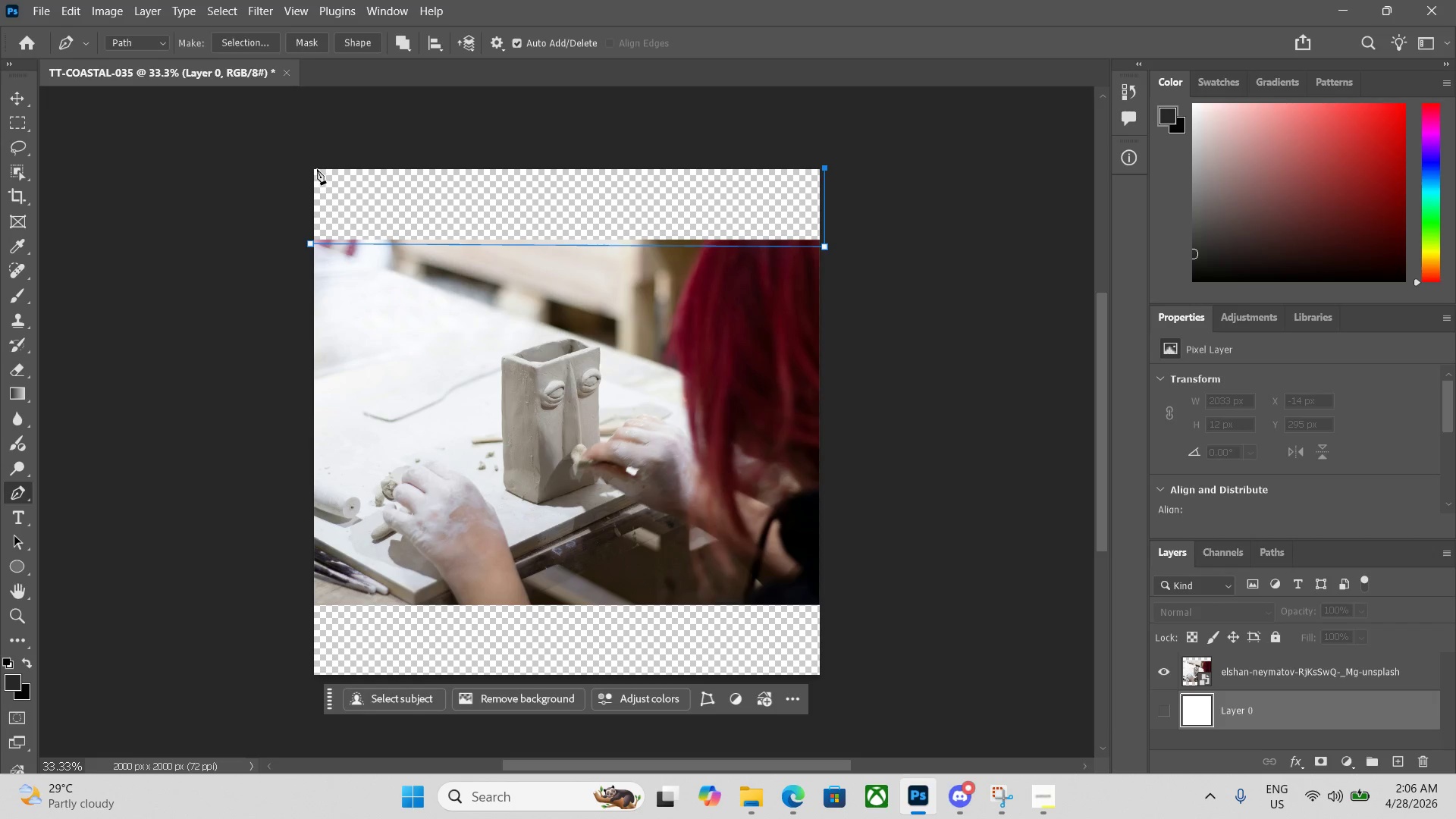 
left_click([312, 169])
 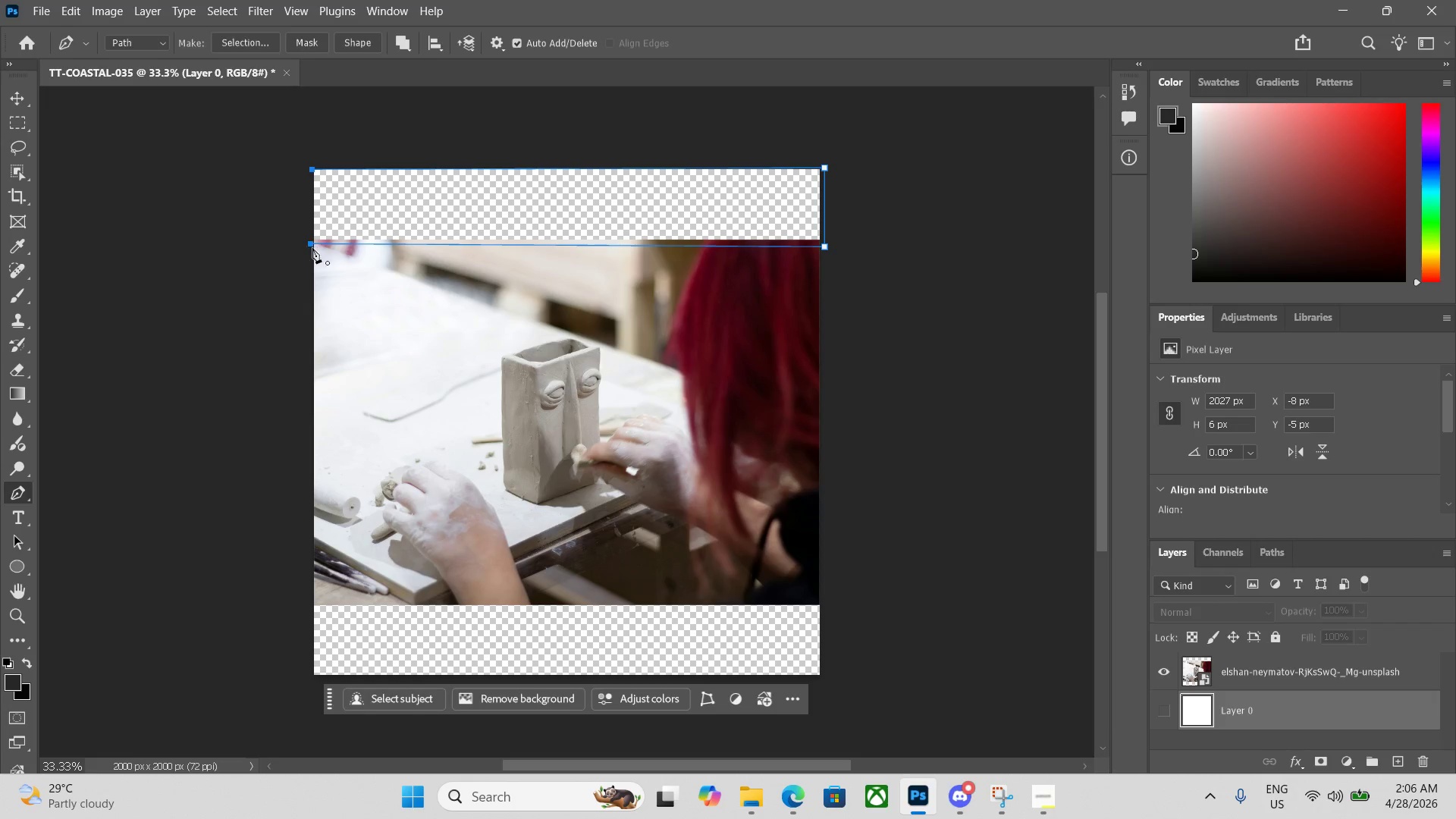 
left_click([314, 252])
 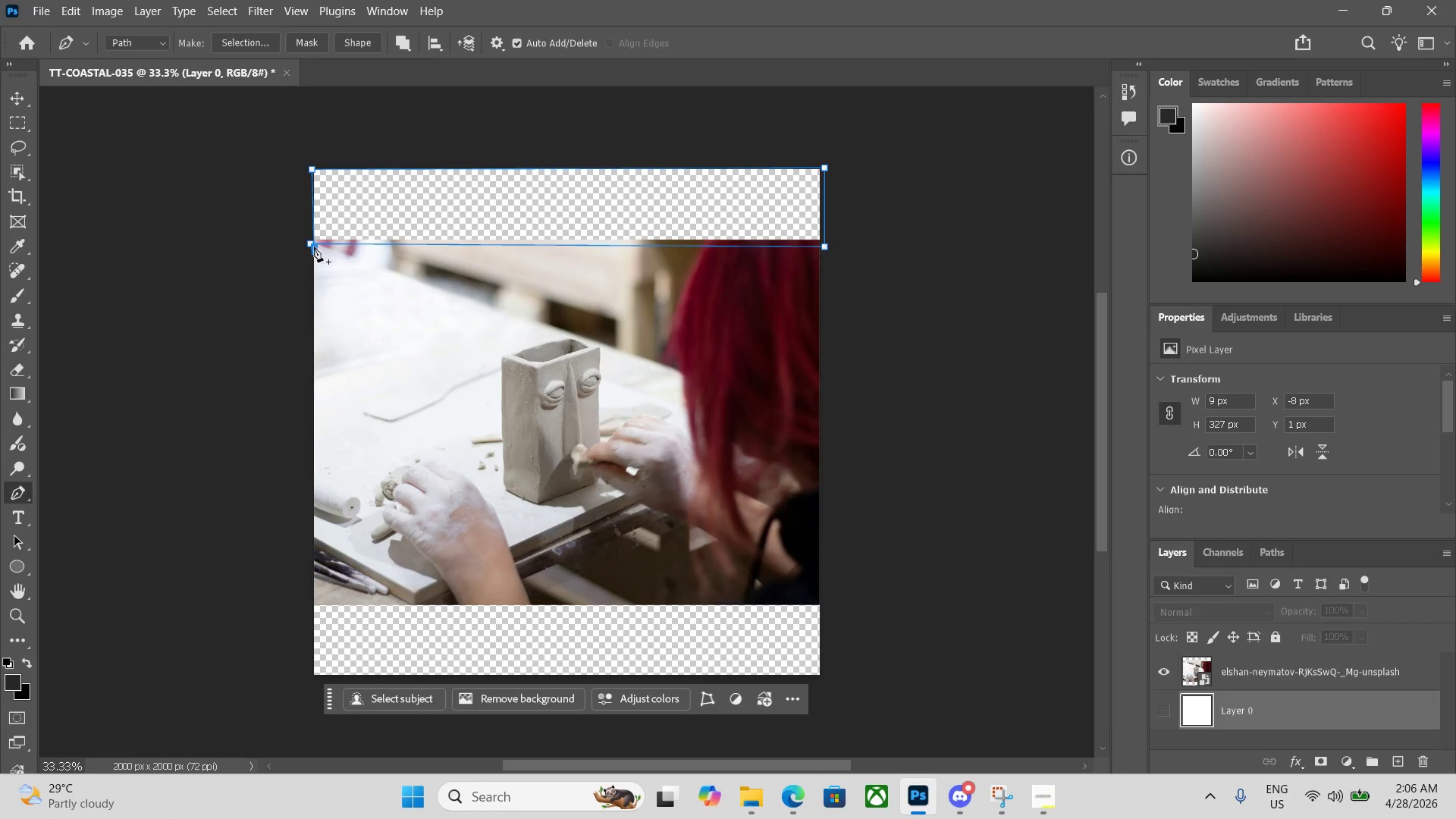 
left_click([314, 245])
 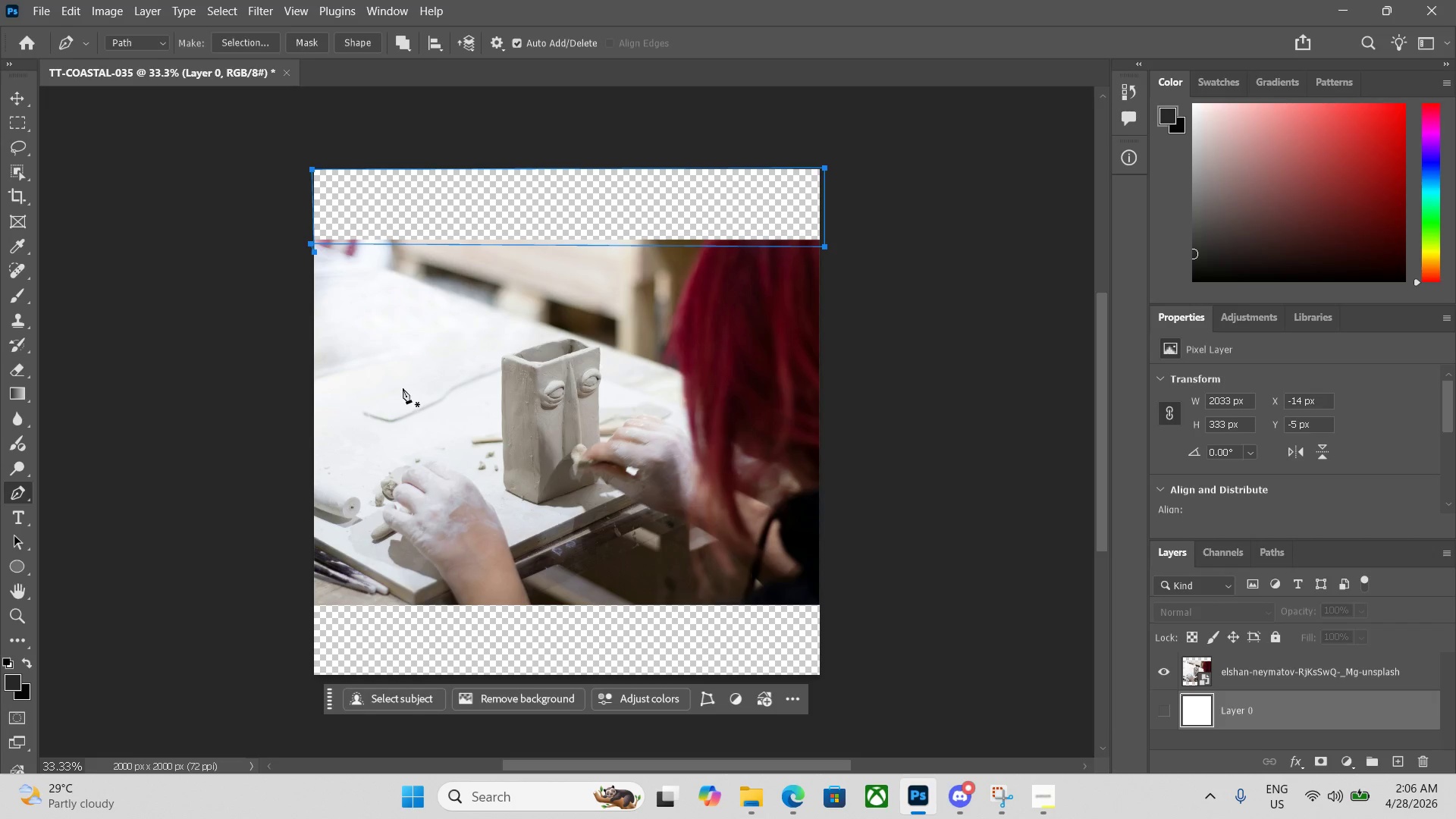 
key(Control+Z)
 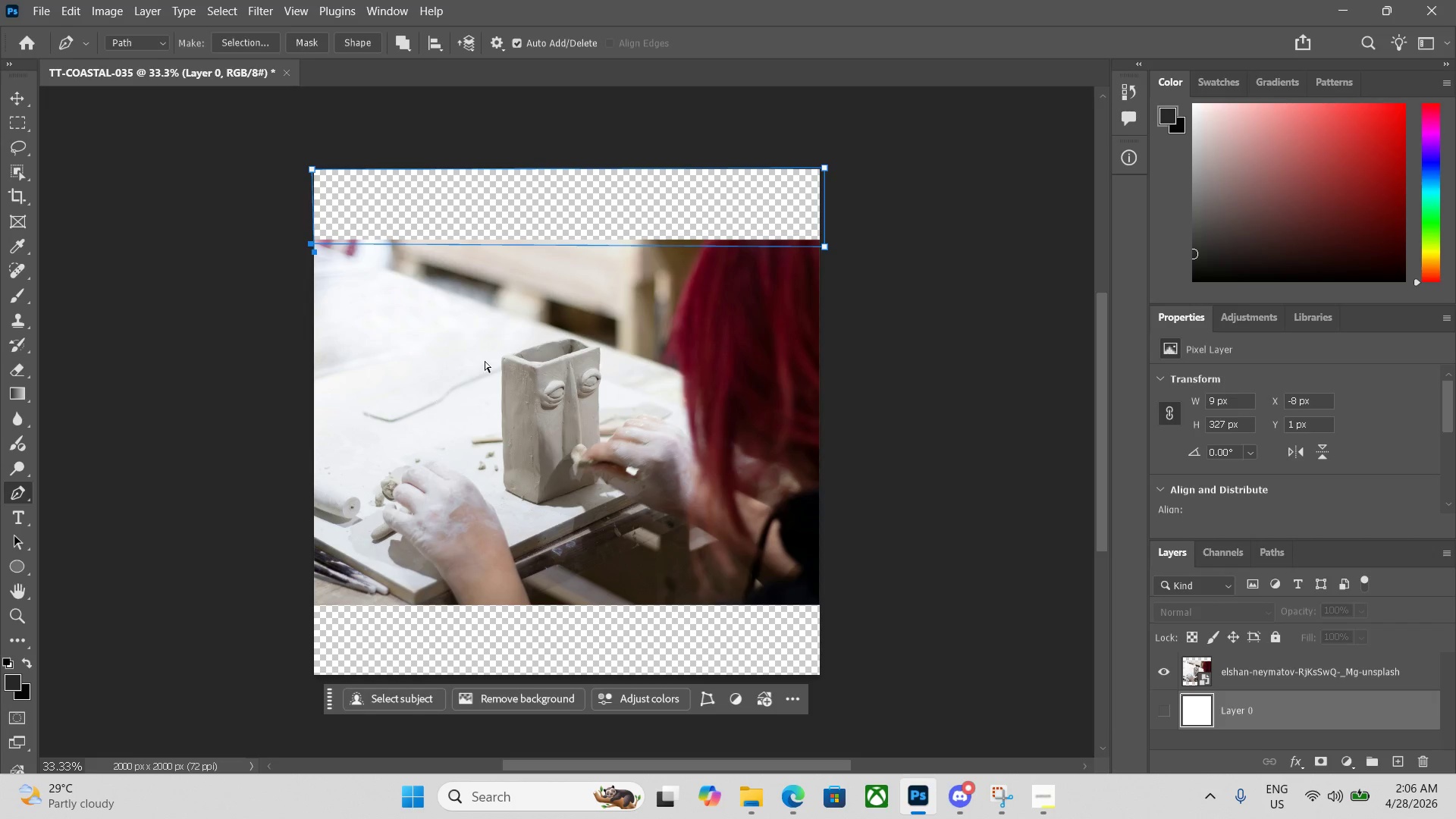 
key(Control+Z)
 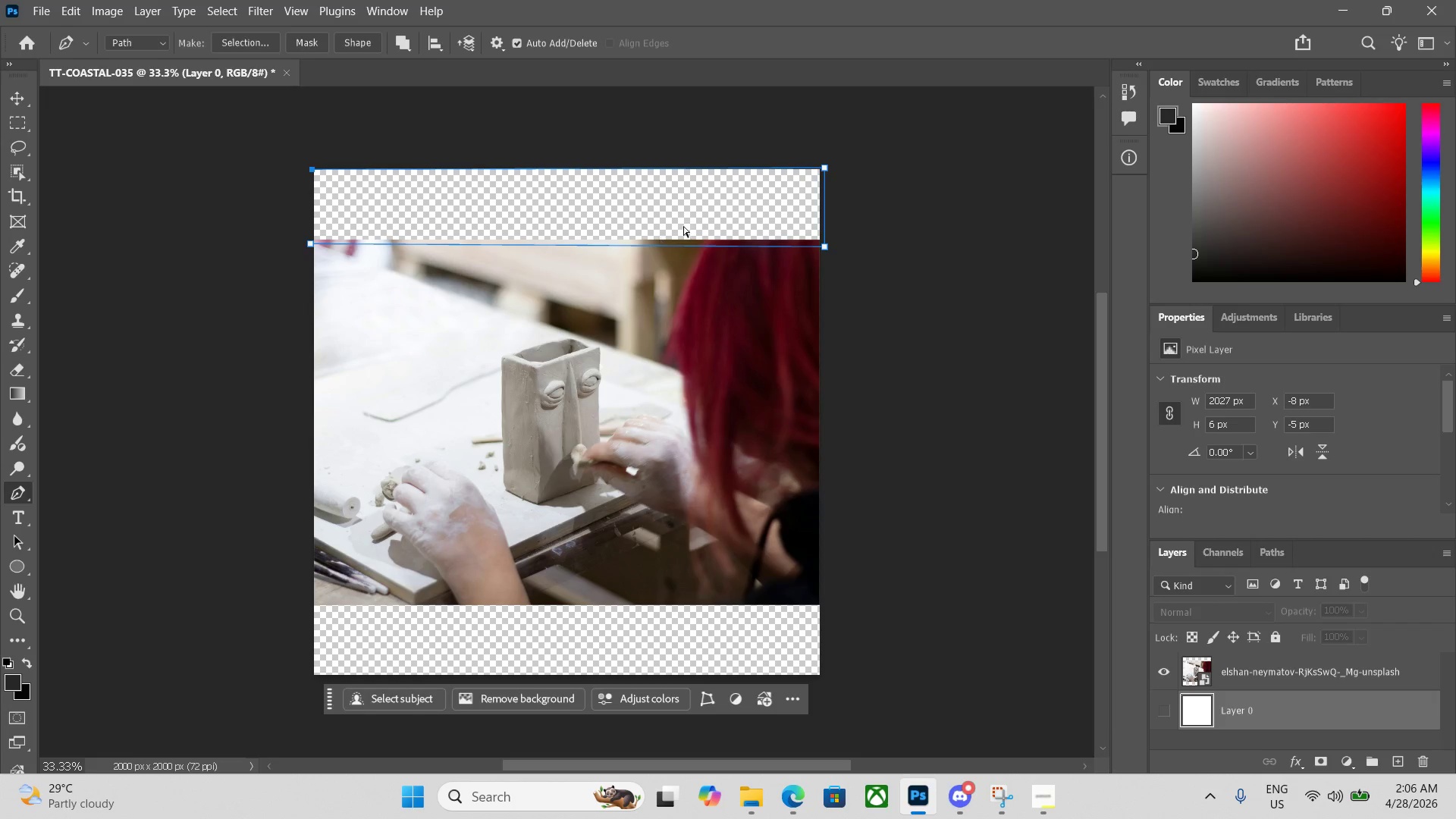 
key(Control+Z)
 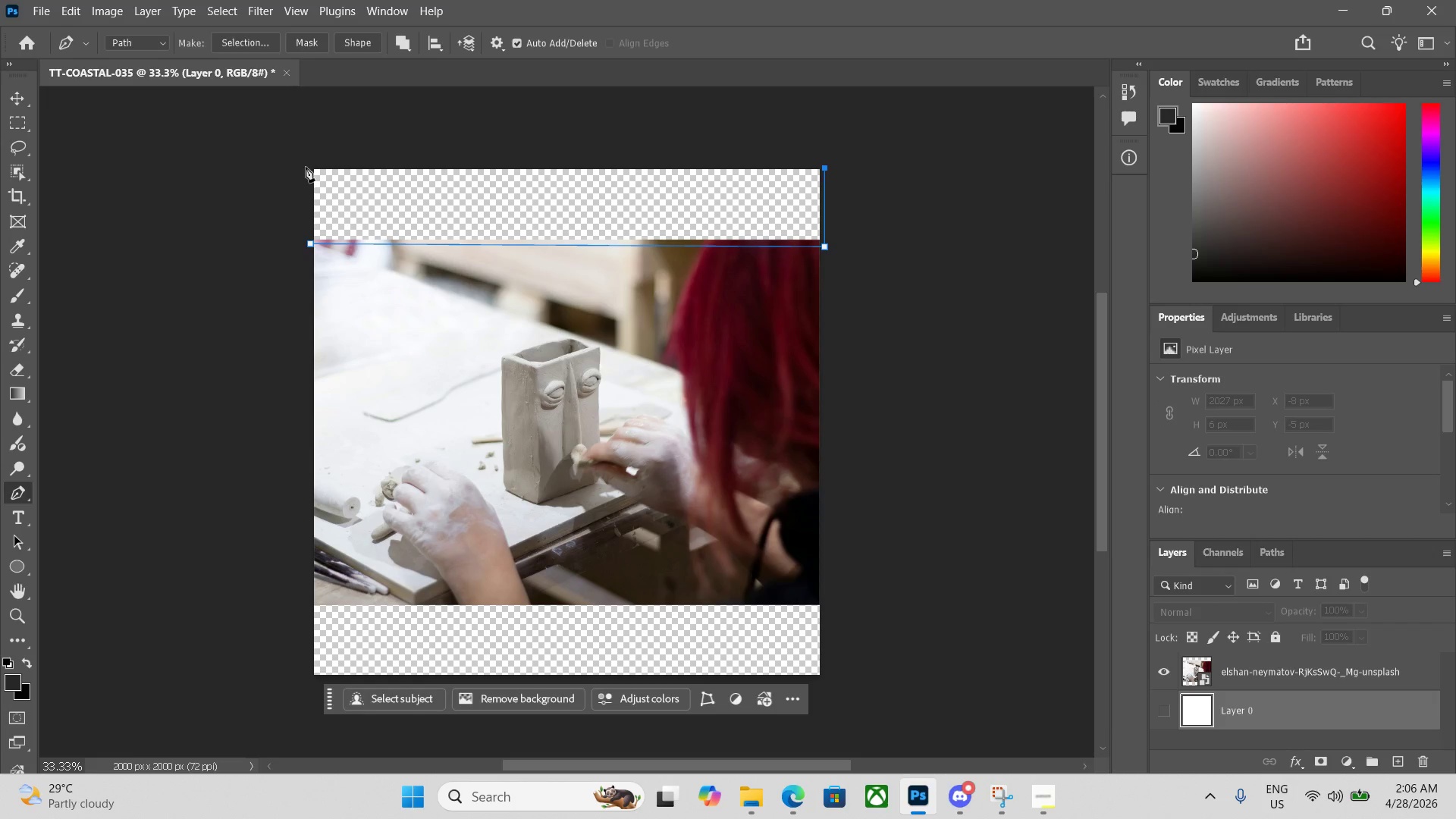 
left_click([306, 167])
 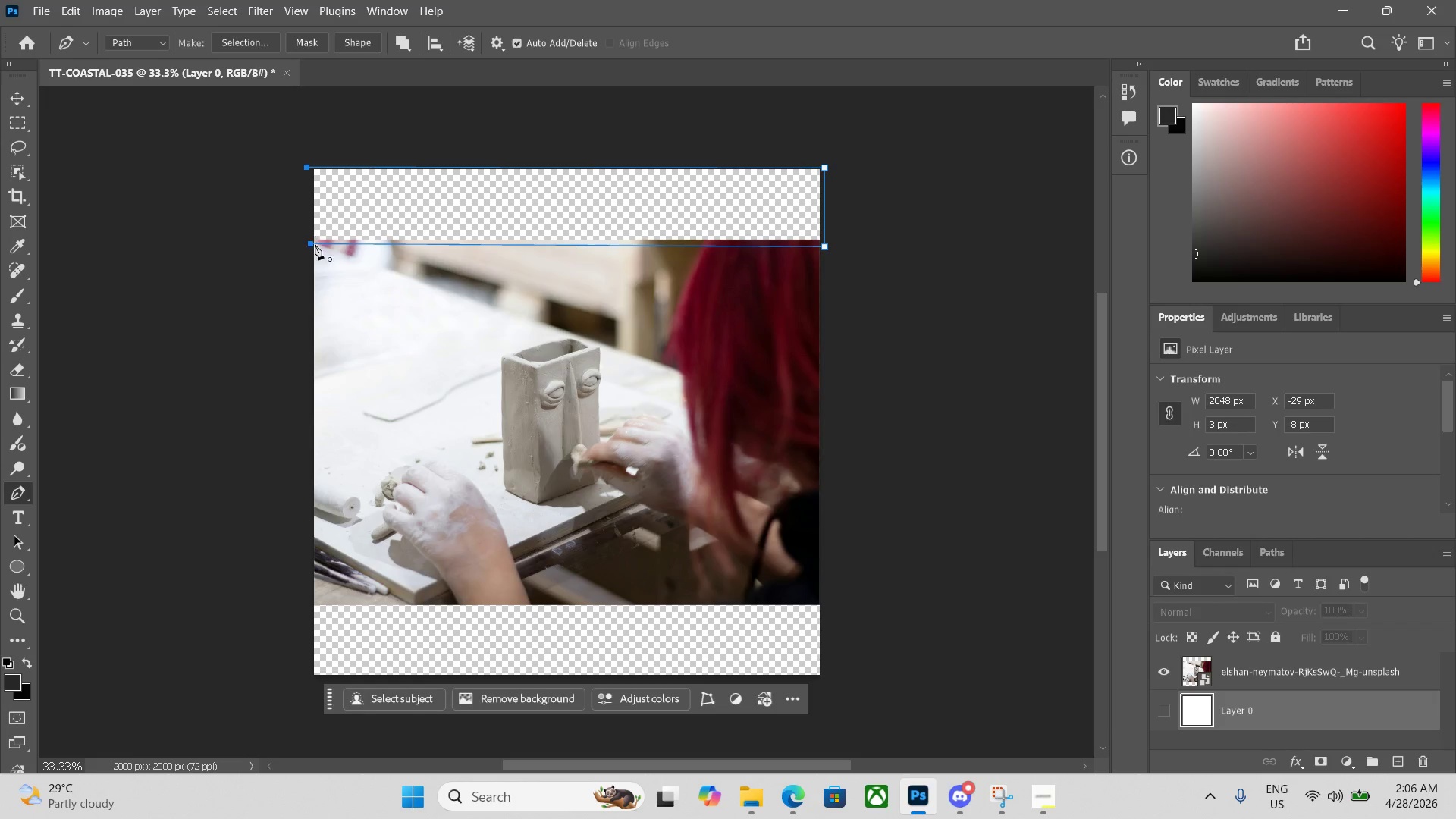 
left_click([313, 248])
 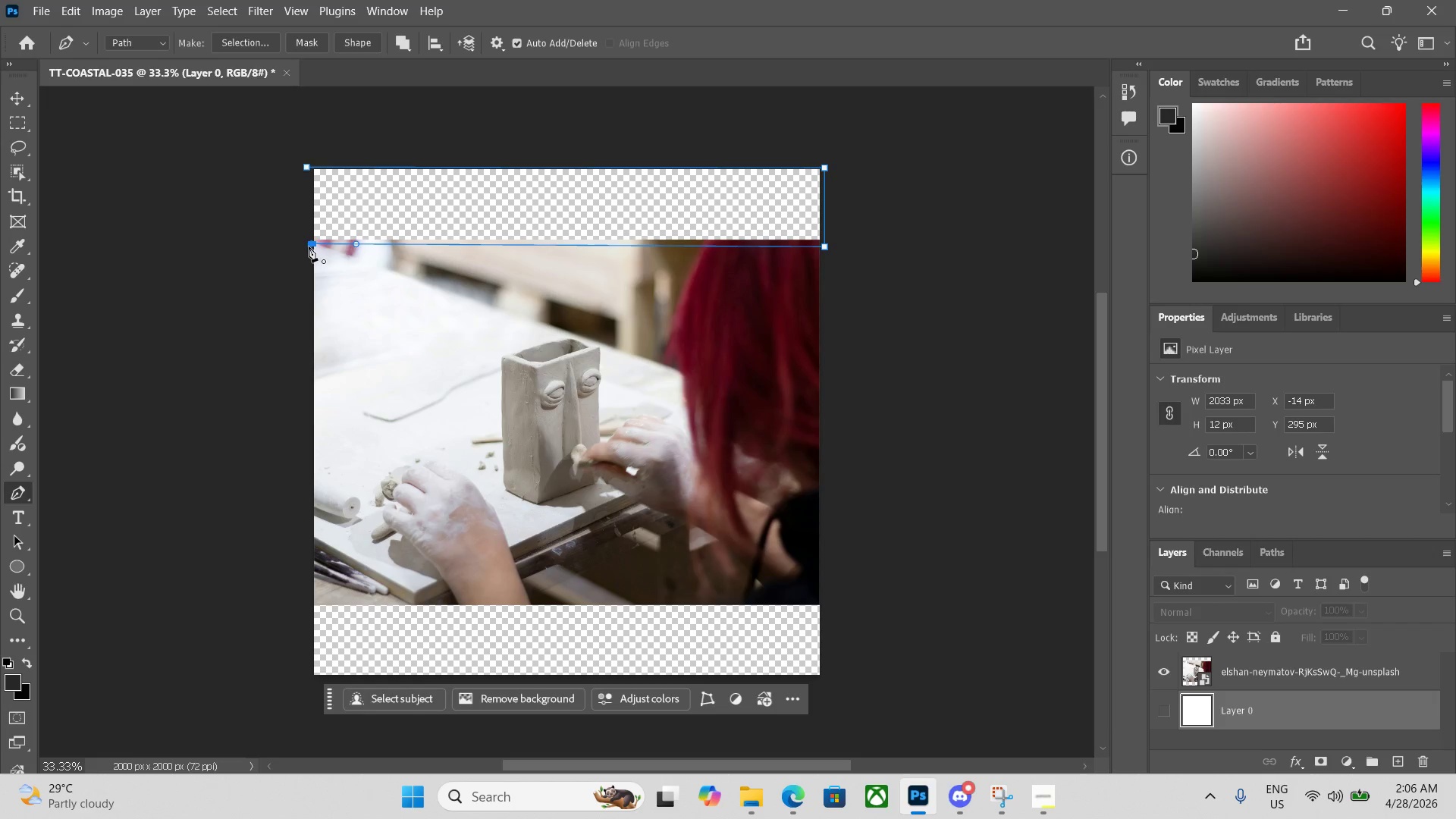 
key(Control+ControlLeft)
 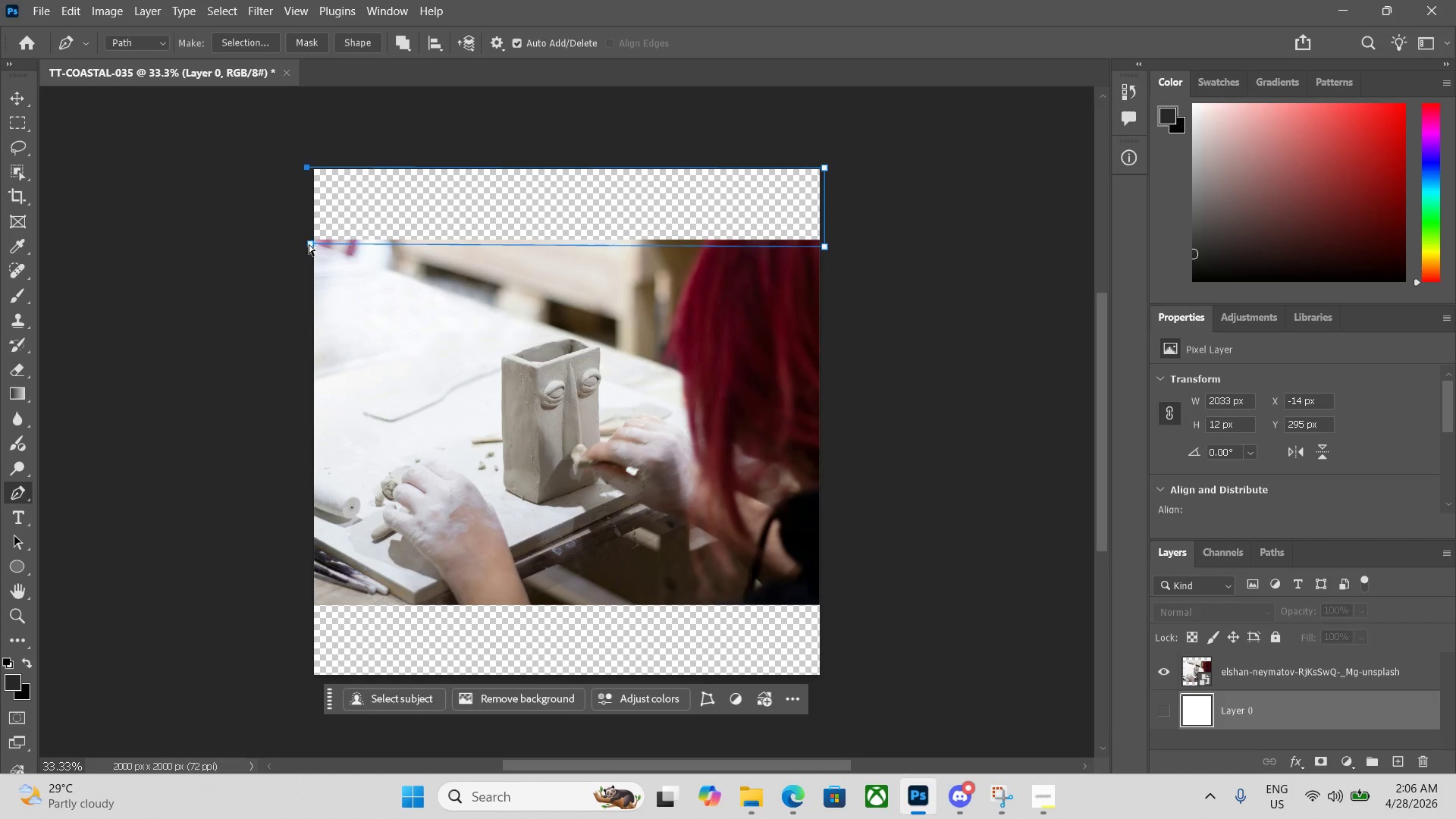 
key(Control+Z)
 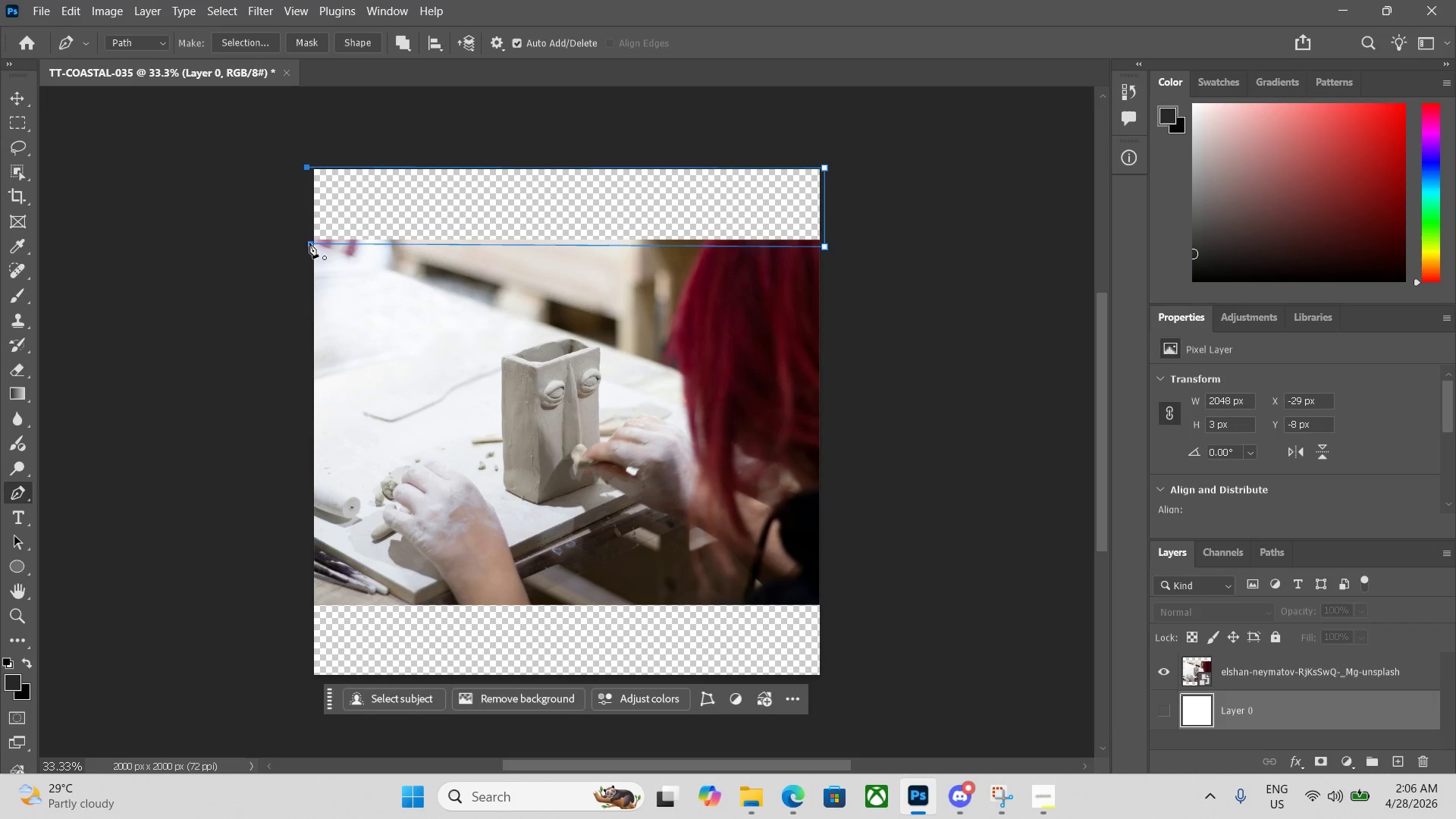 
left_click([309, 243])
 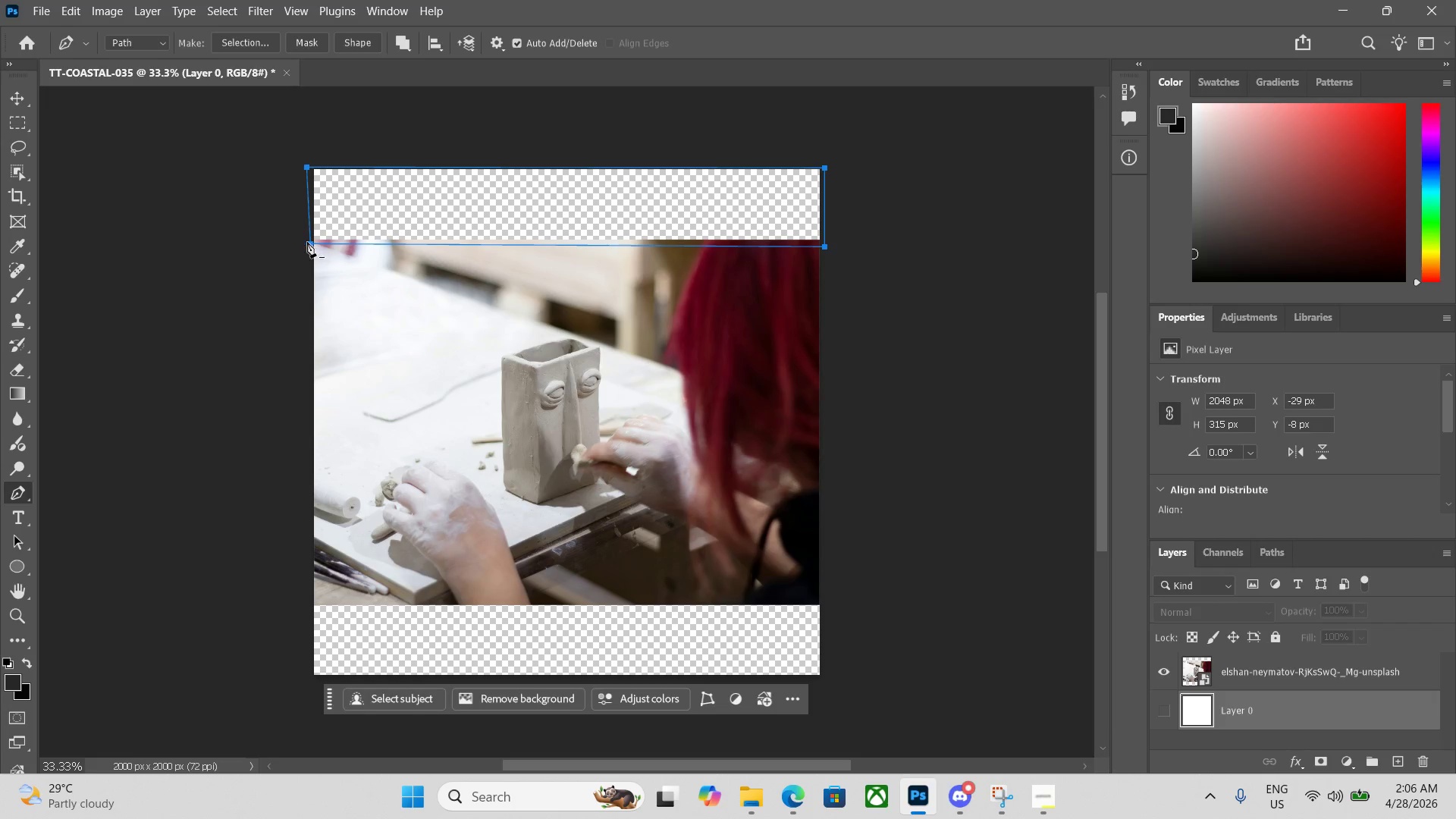 
key(Control+Enter)
 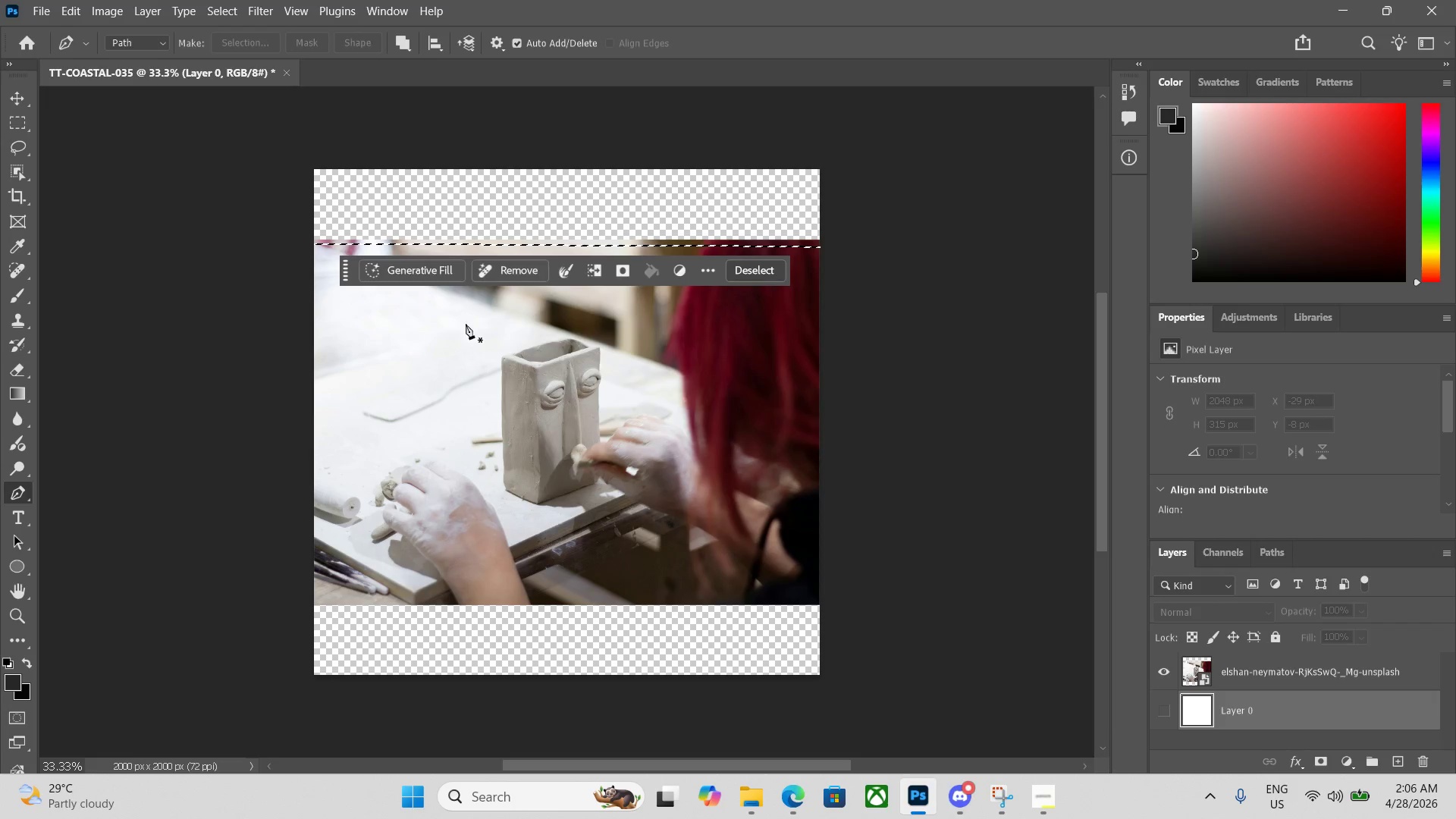 
left_click([420, 279])
 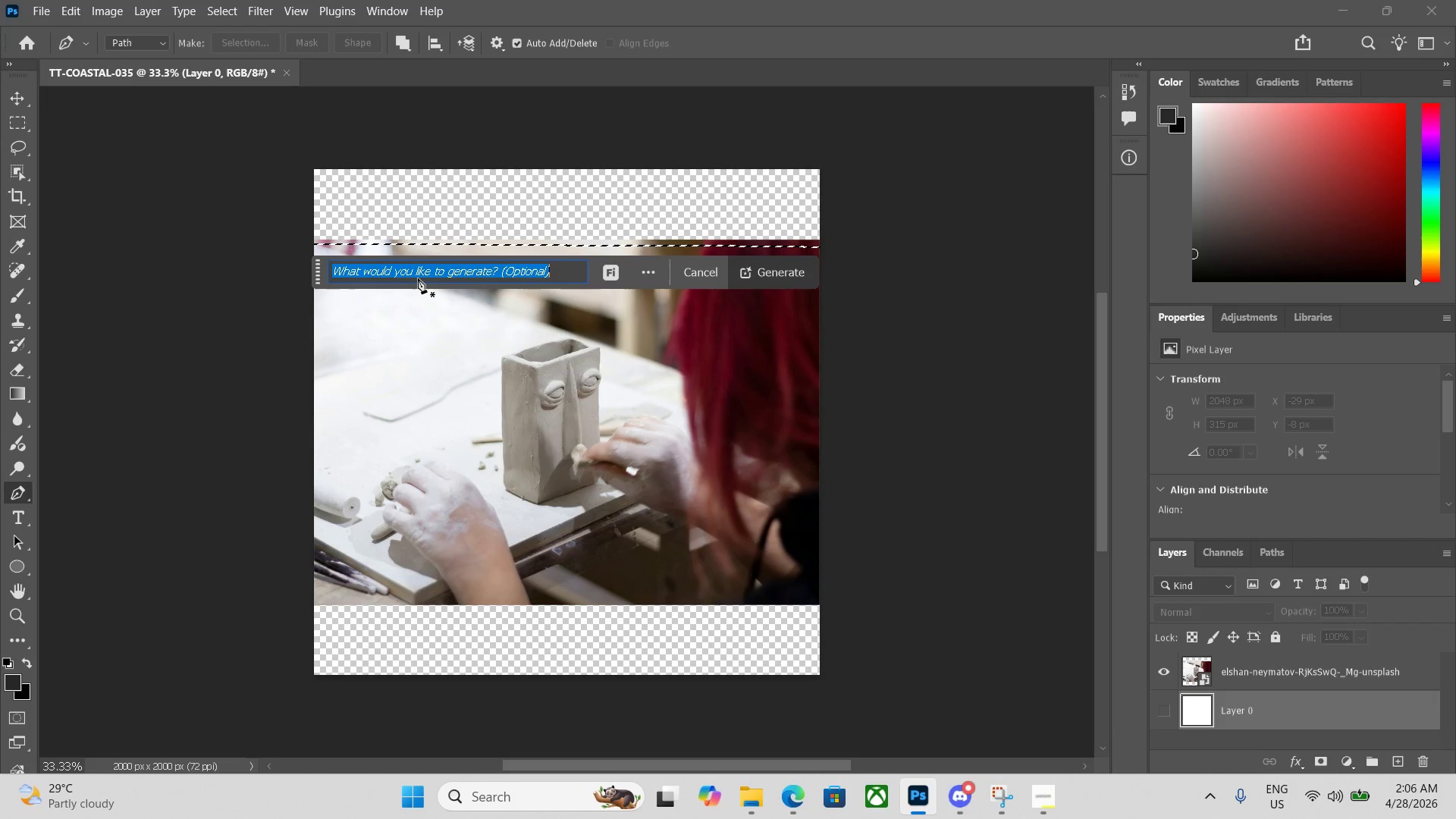 
key(Enter)
 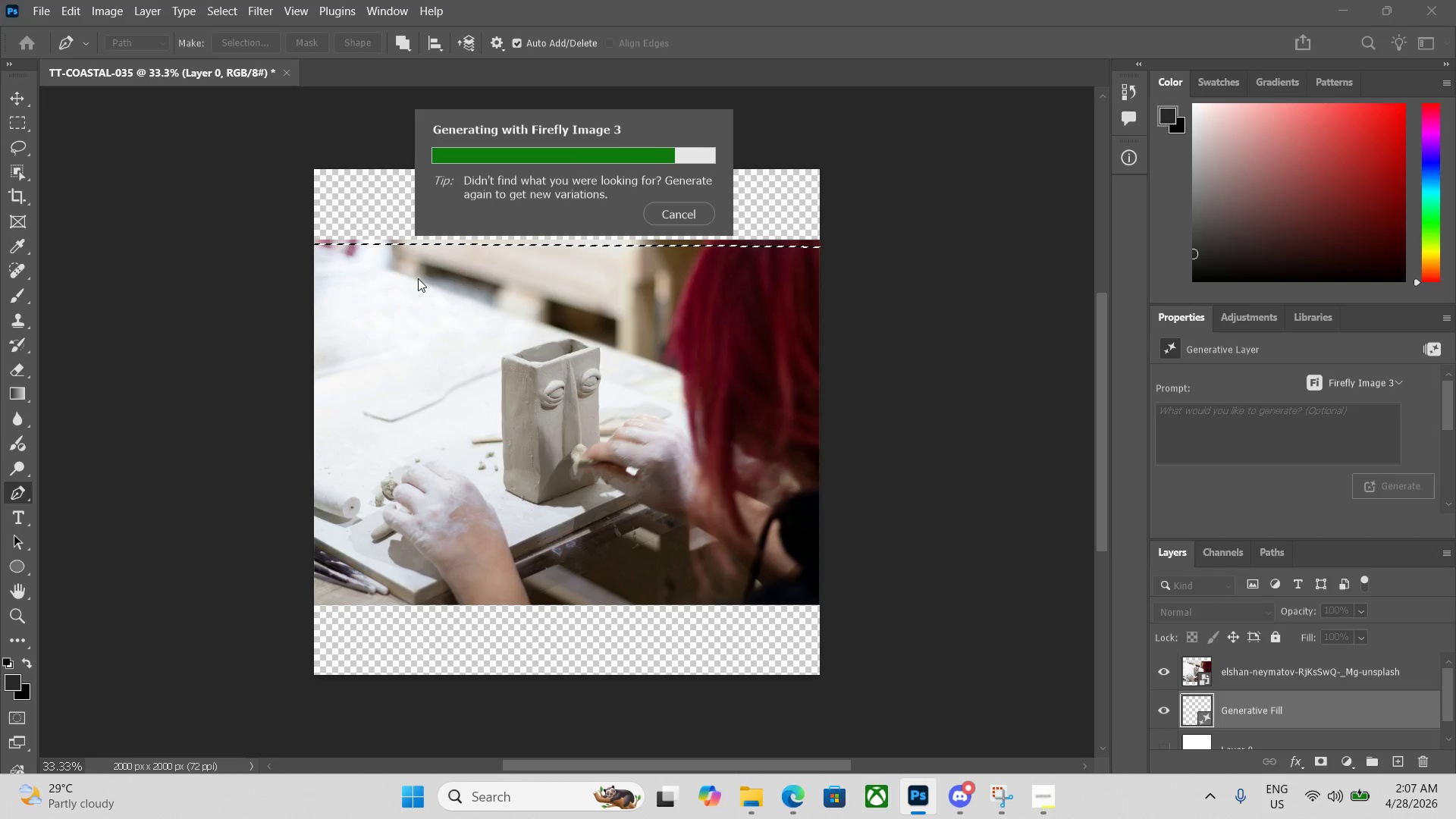 
wait(19.47)
 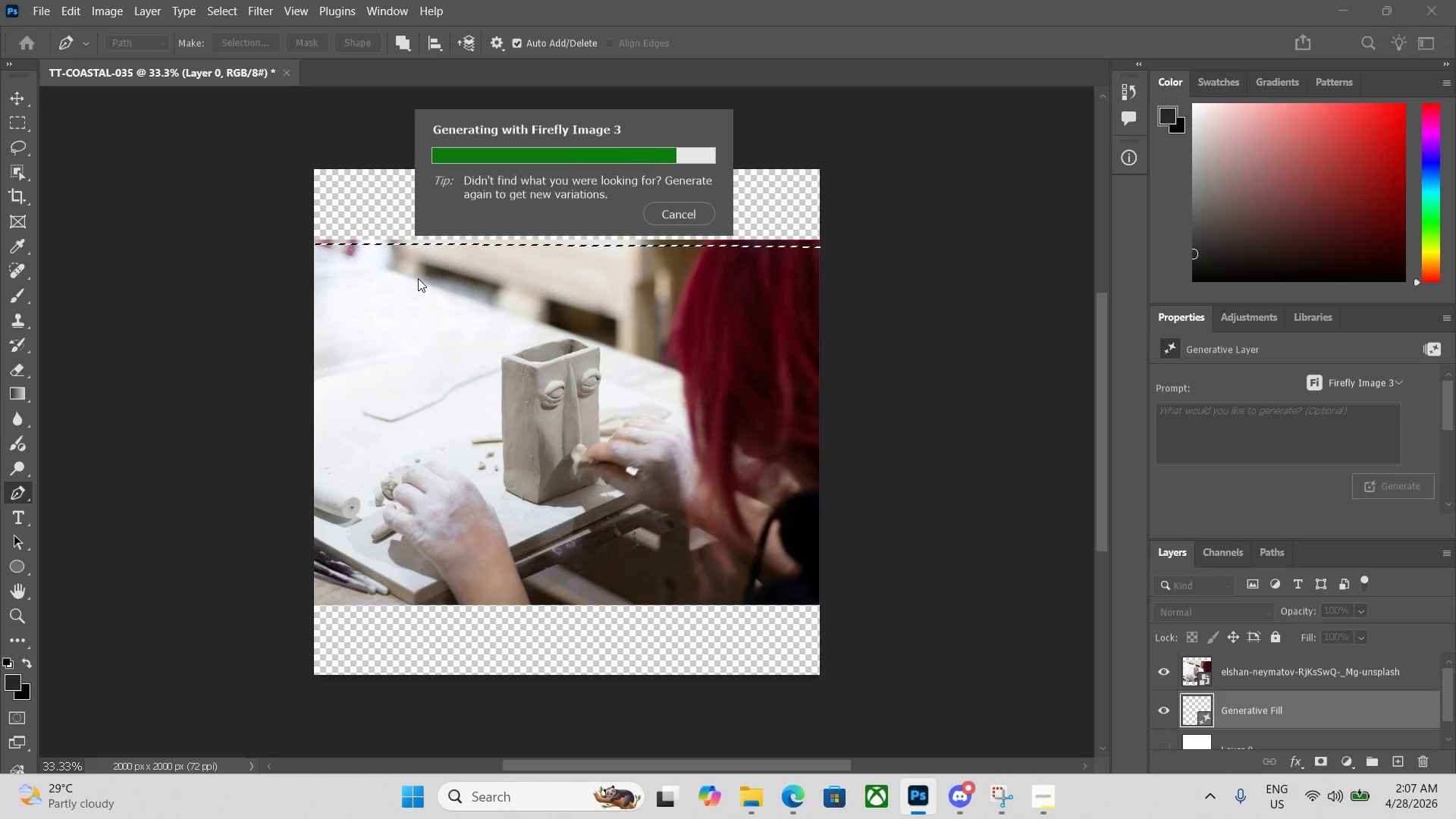 
key(Control+Z)
 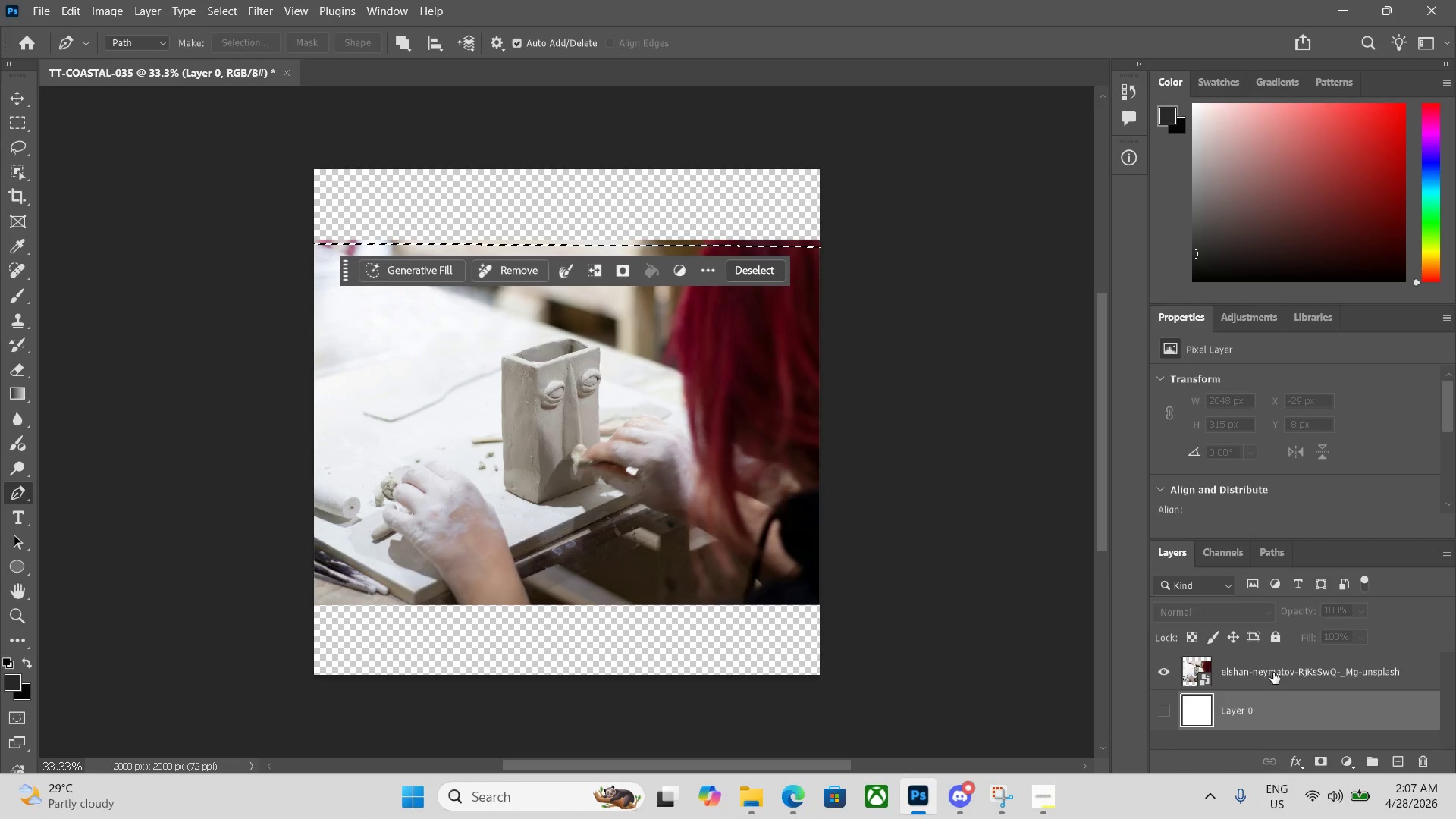 
left_click([1228, 673])
 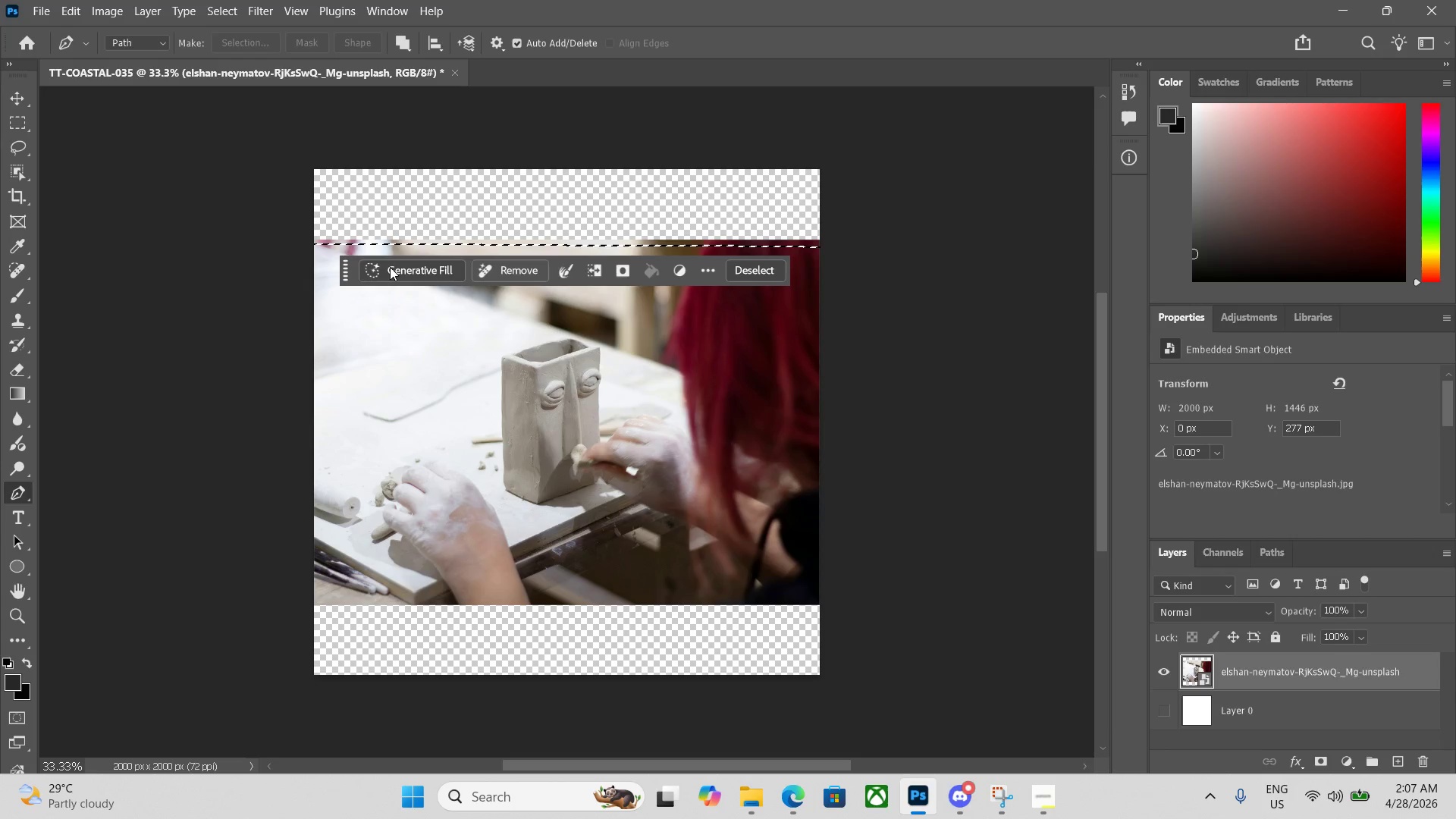 
key(Enter)
 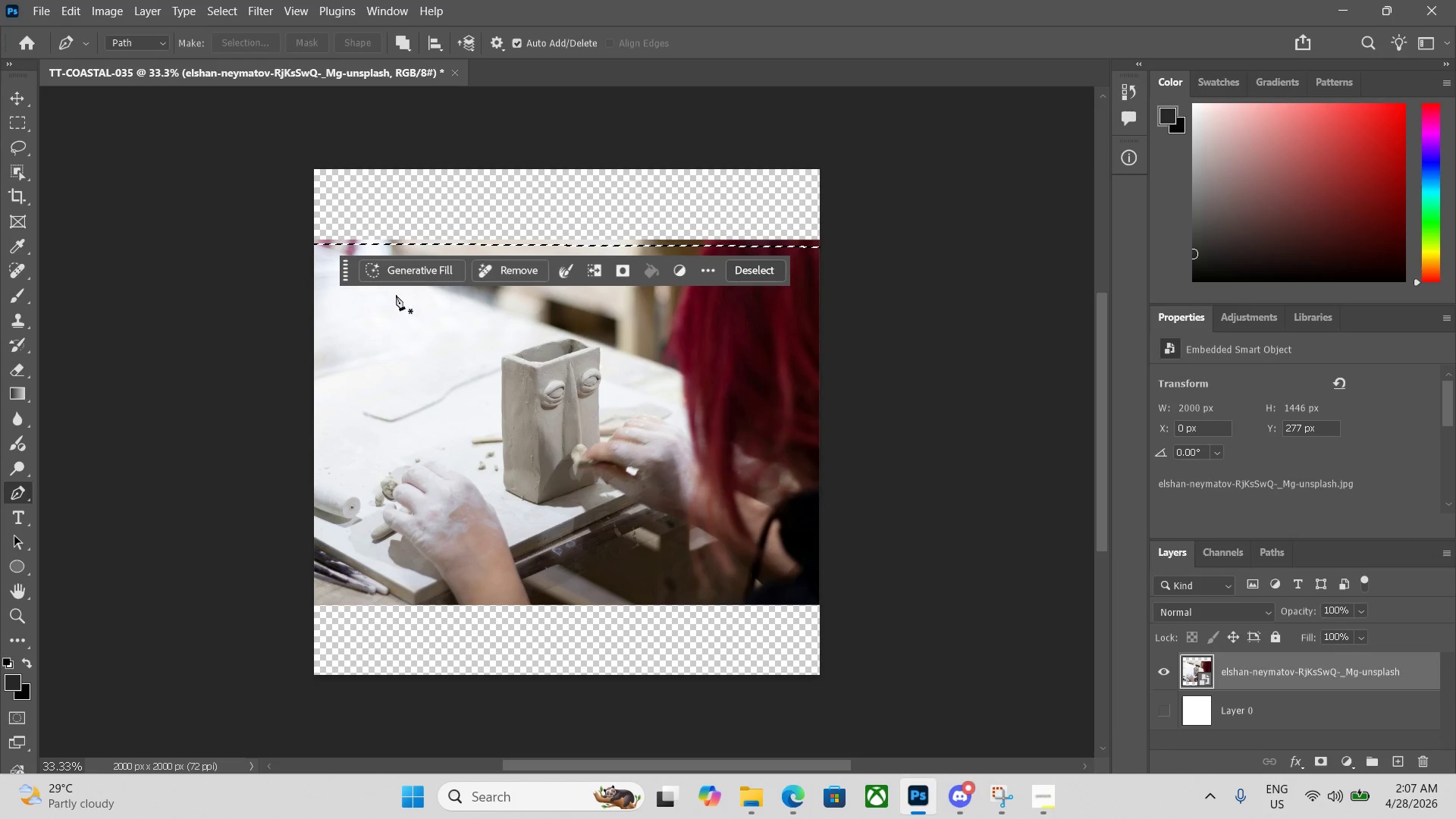 
left_click([420, 265])
 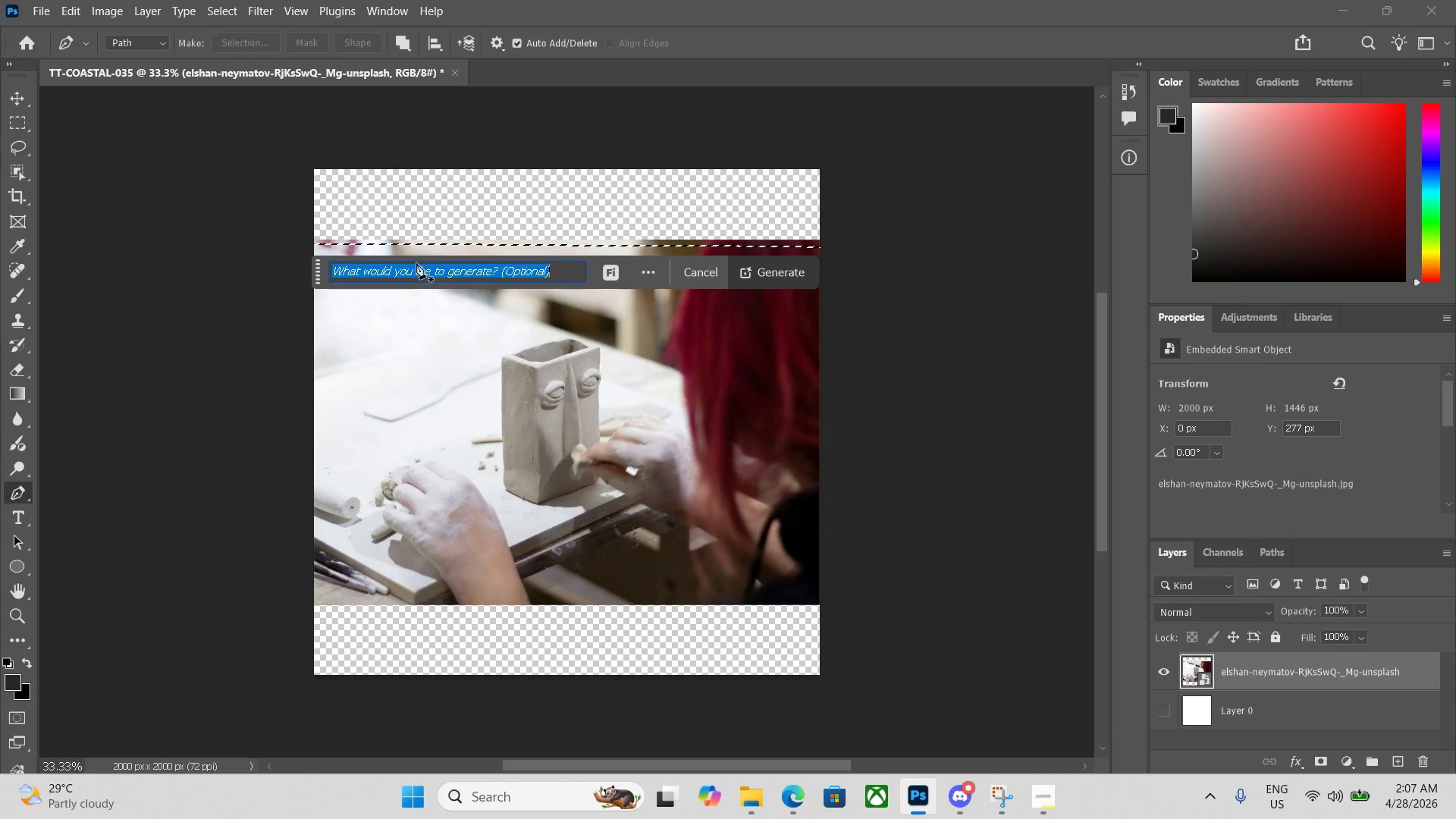 
key(Enter)
 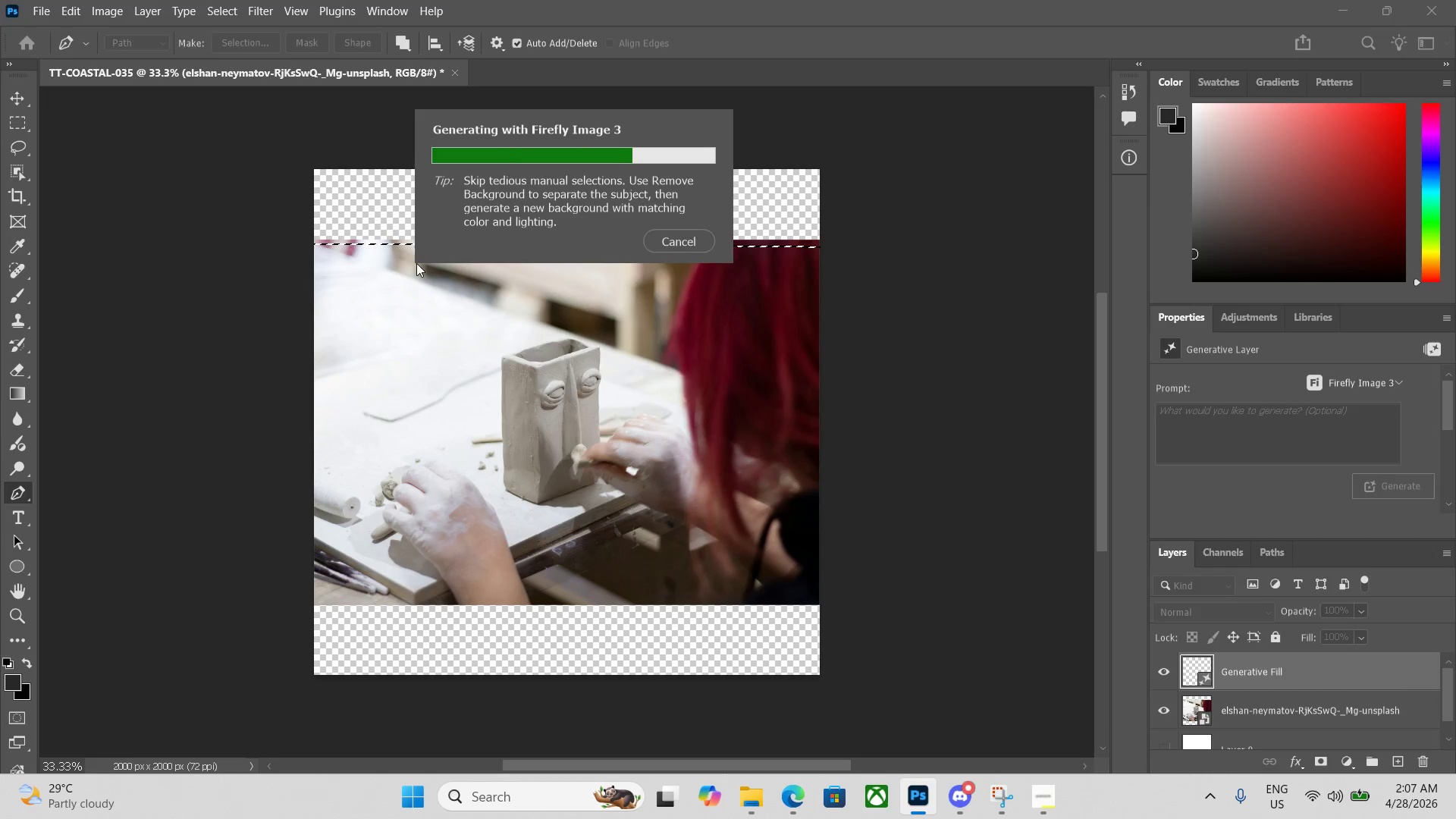 
wait(14.12)
 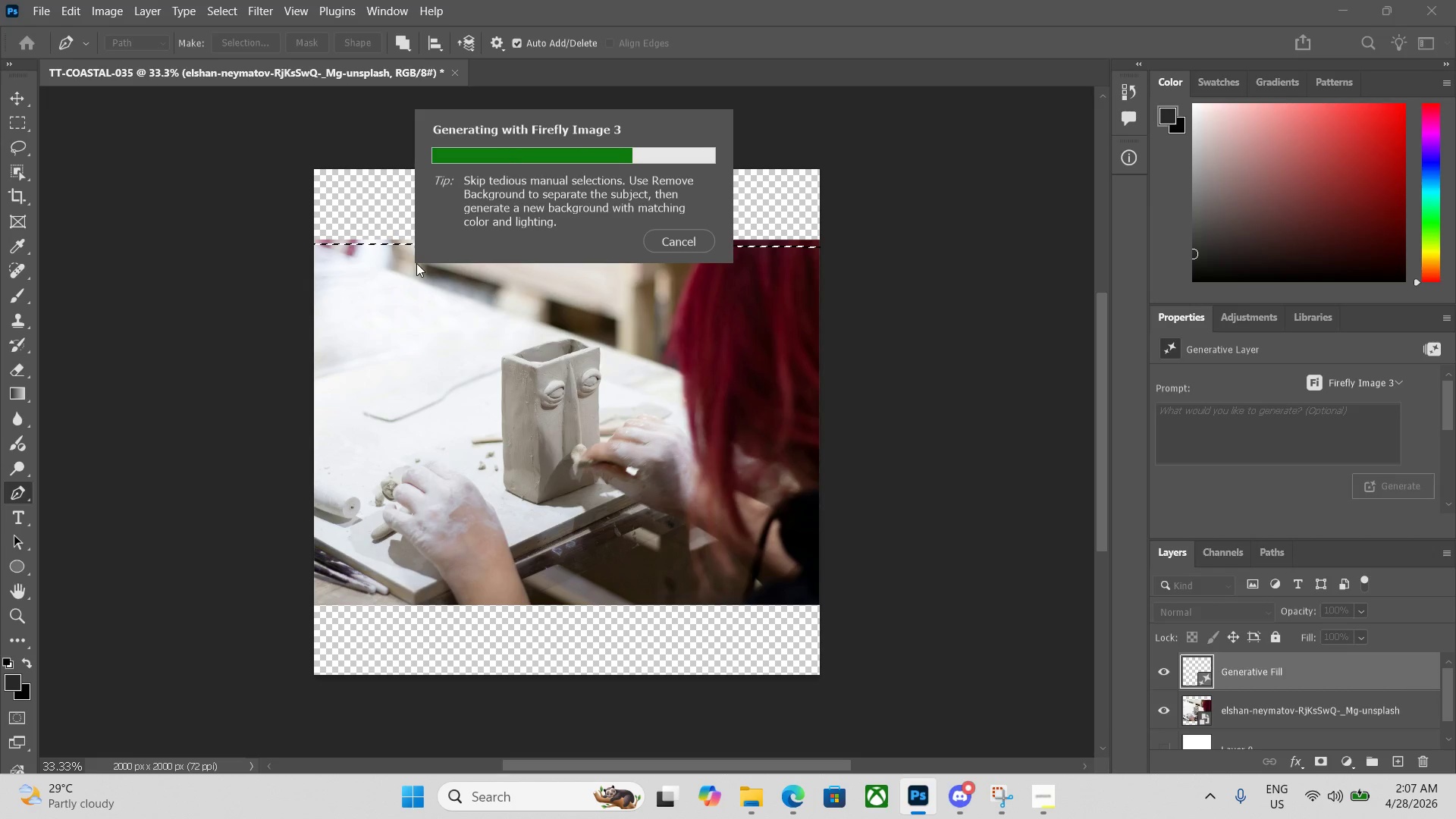 
left_click([1040, 797])